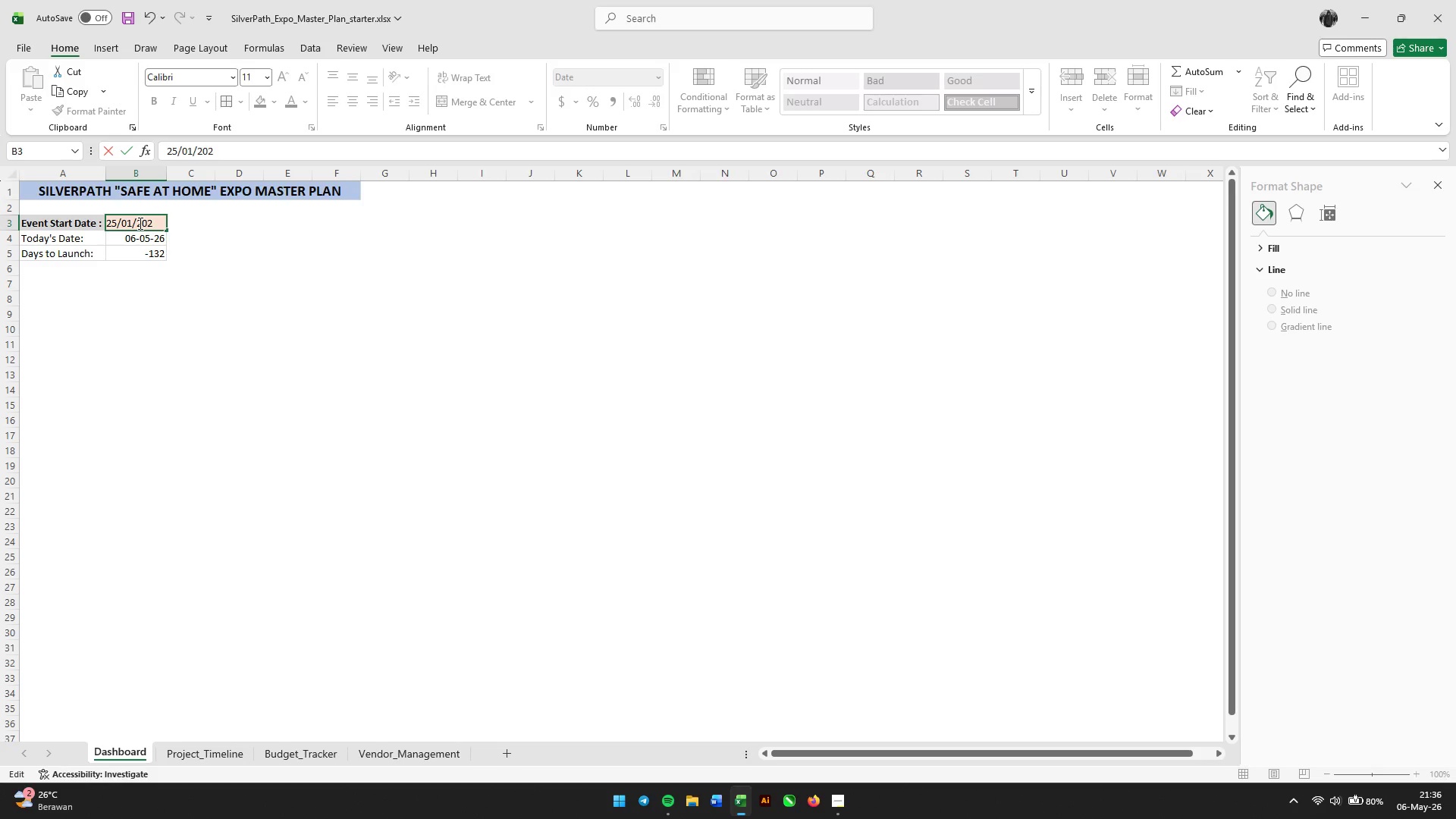 
key(Numpad6)
 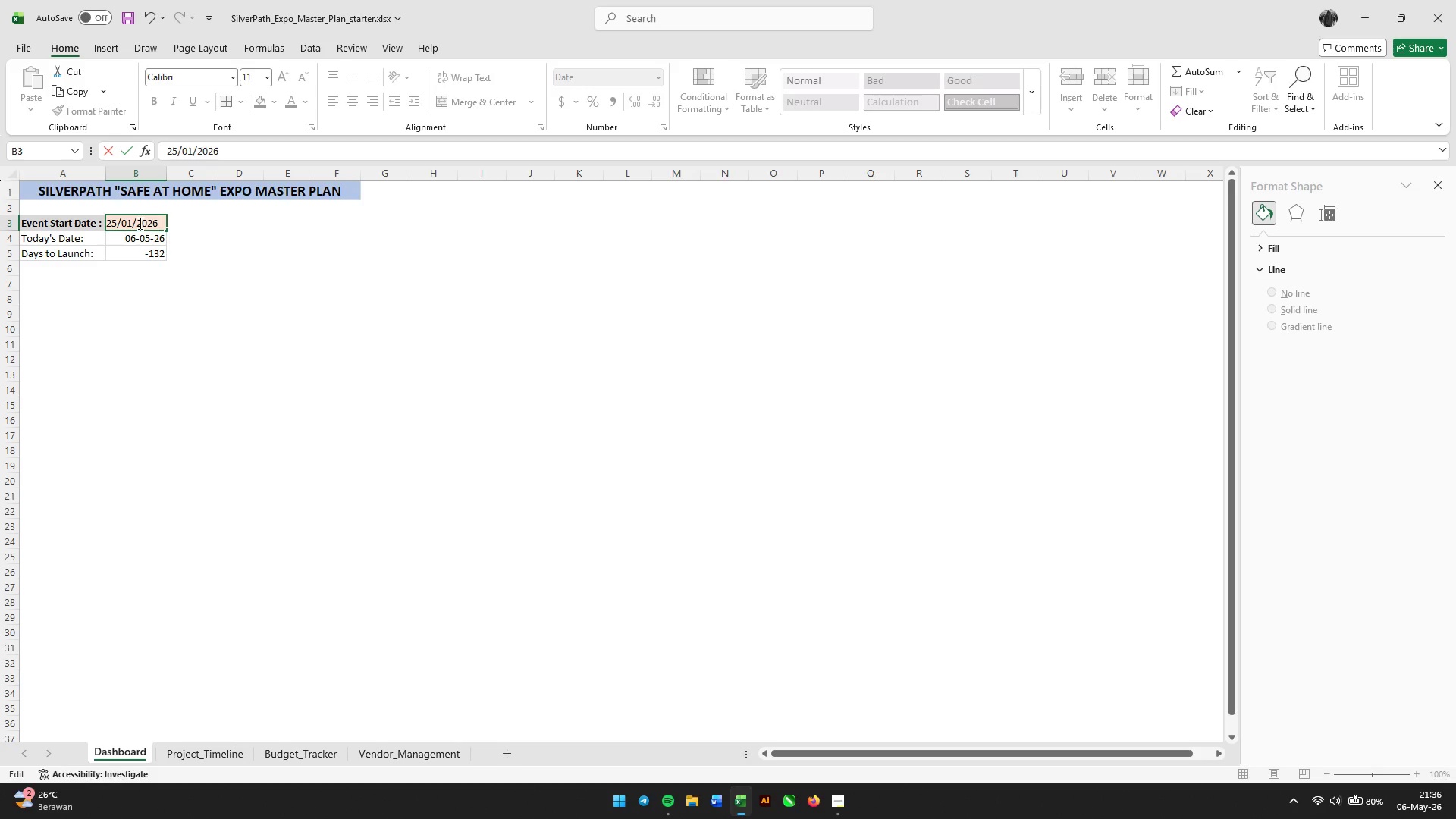 
key(Enter)
 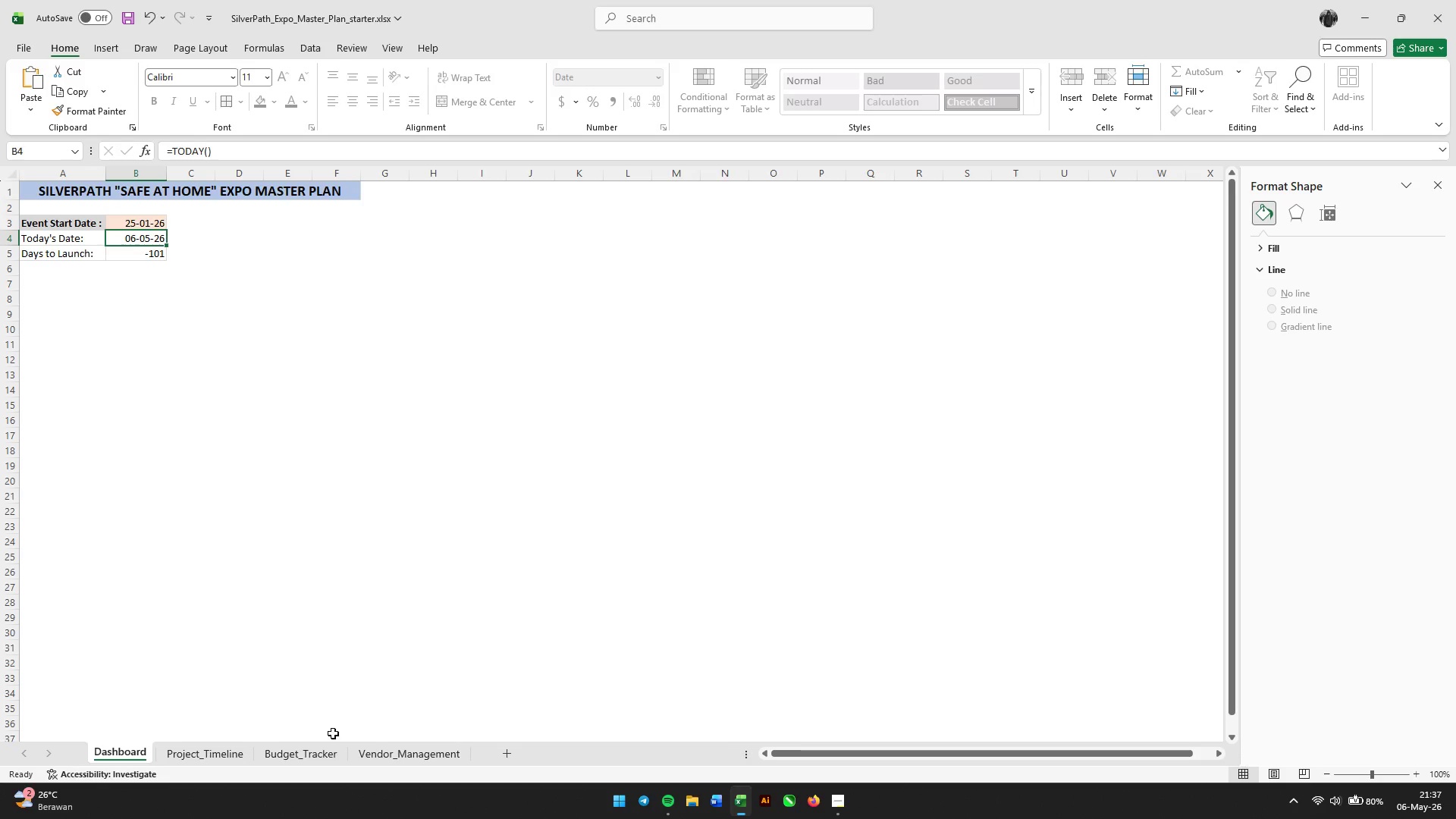 
left_click([222, 752])
 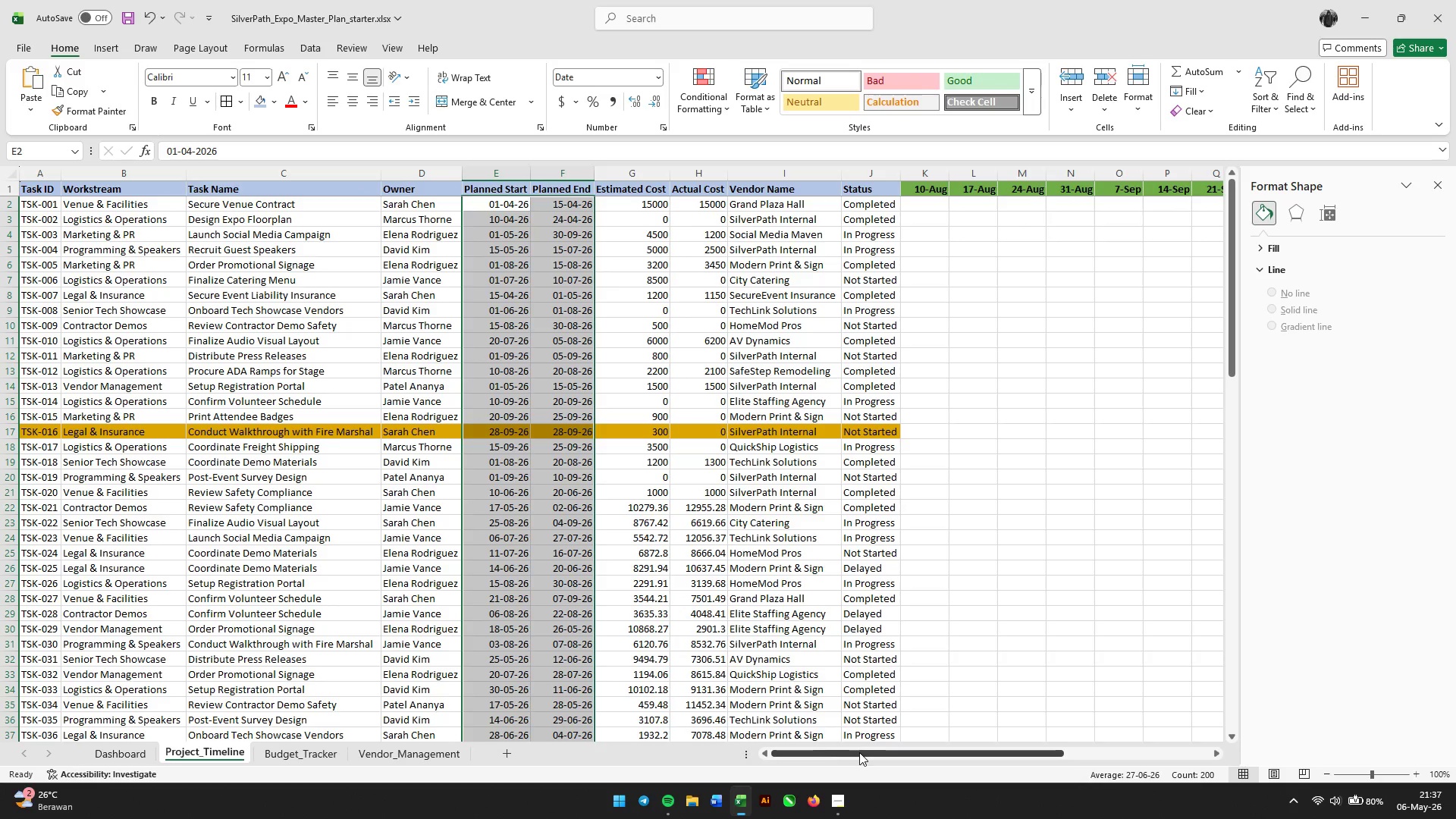 
left_click_drag(start_coordinate=[846, 751], to_coordinate=[705, 753])
 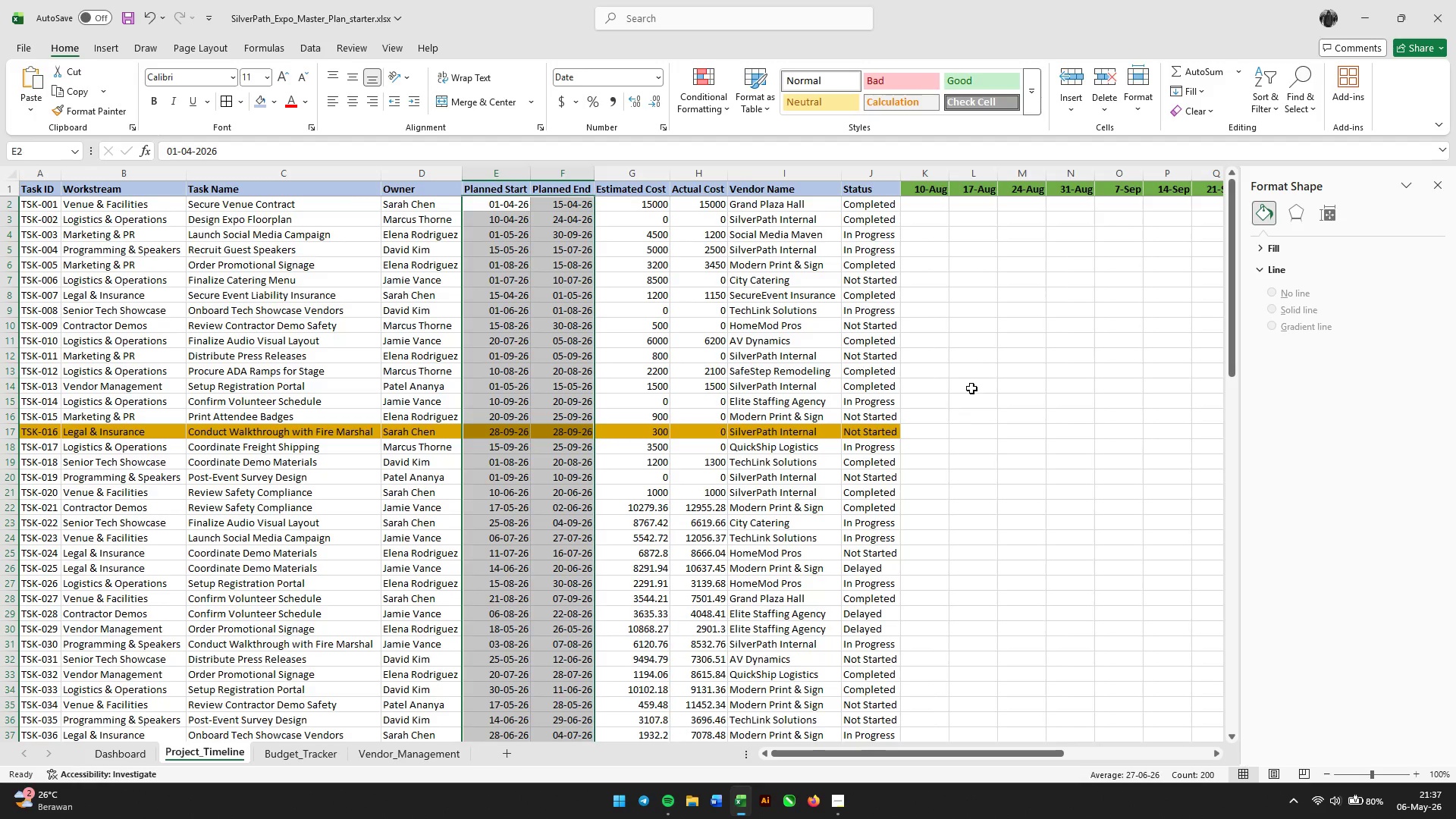 
left_click([972, 384])
 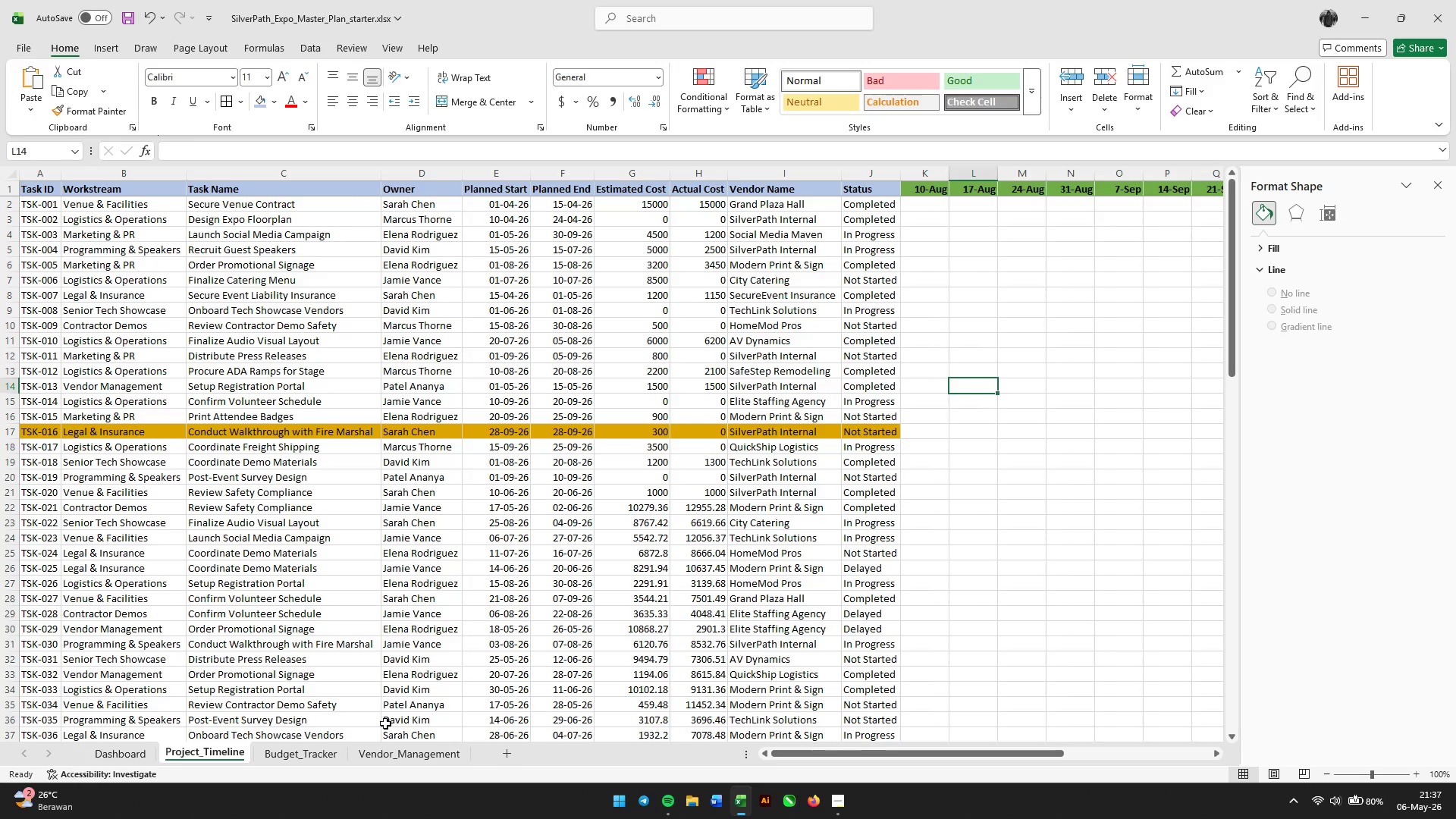 
left_click([313, 752])
 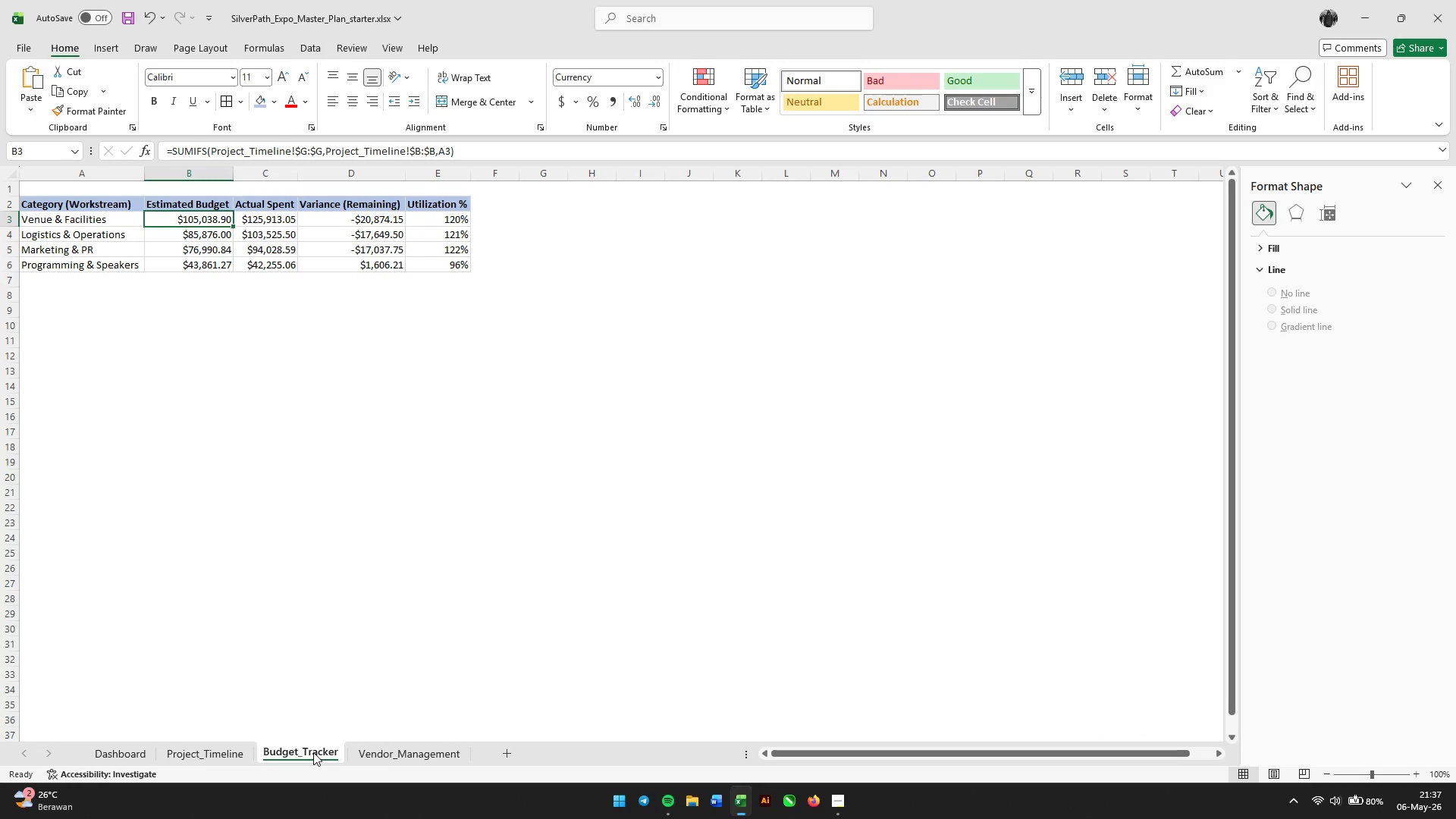 
left_click([397, 751])
 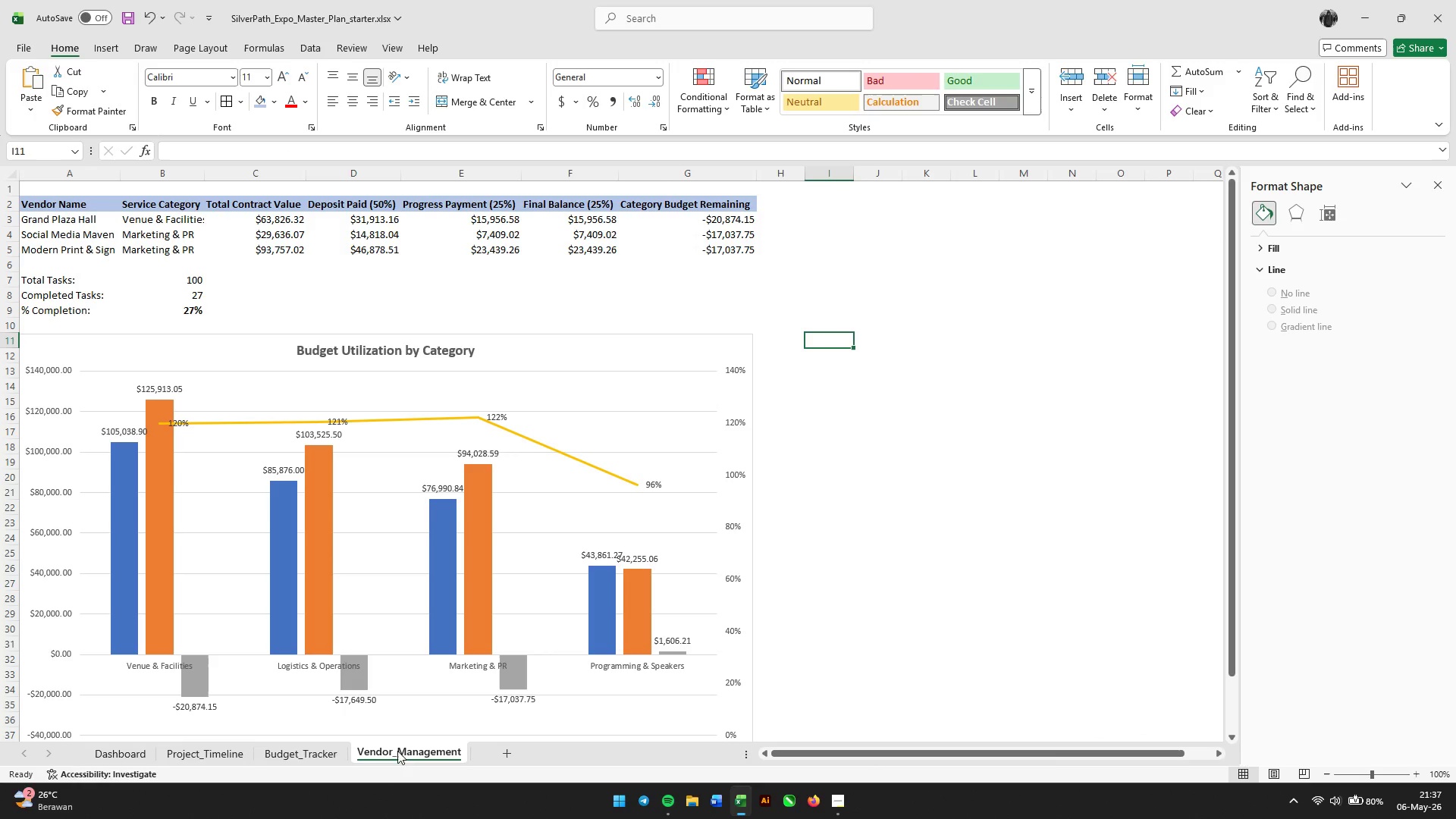 
left_click([302, 752])
 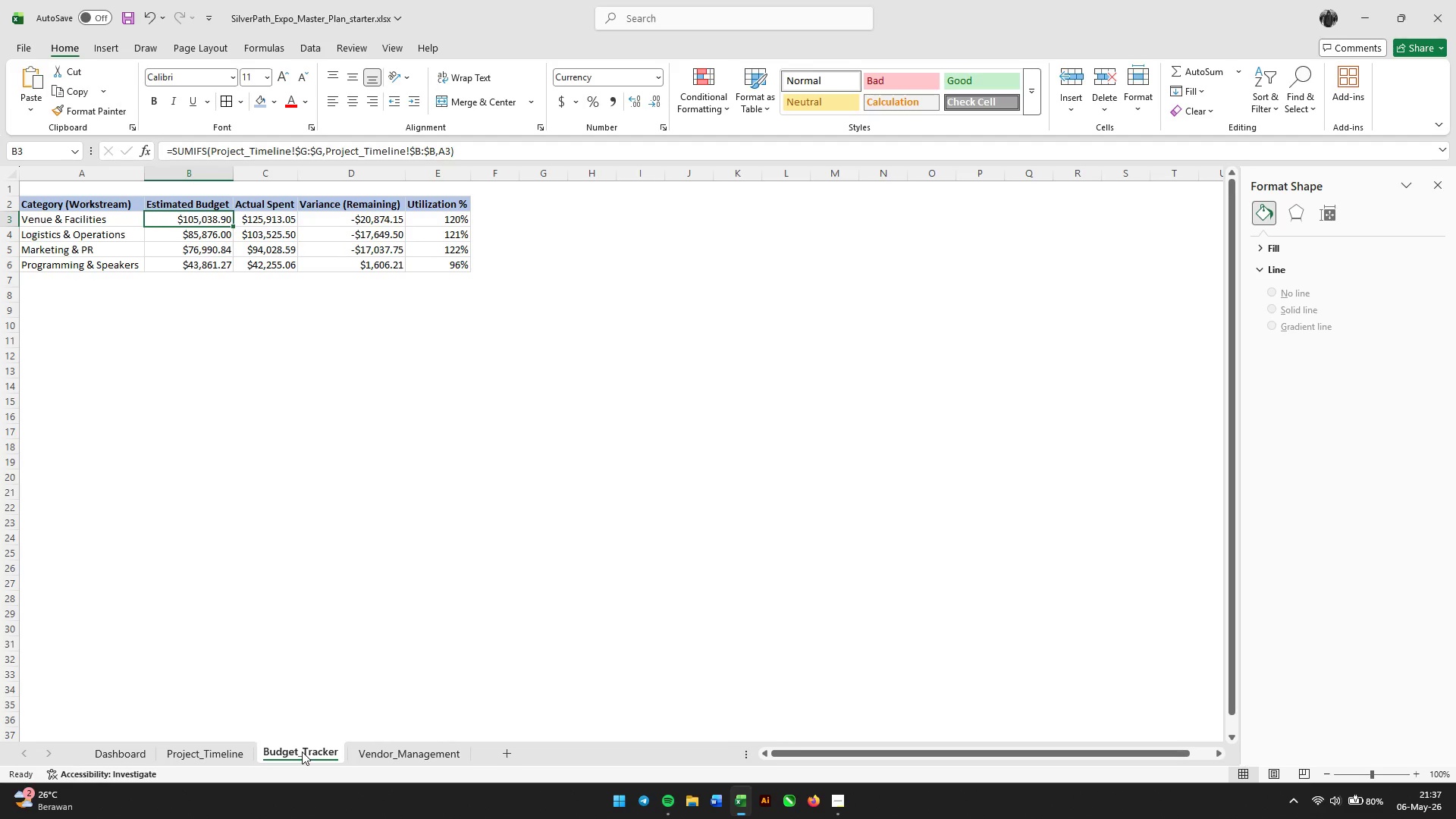 
wait(5.19)
 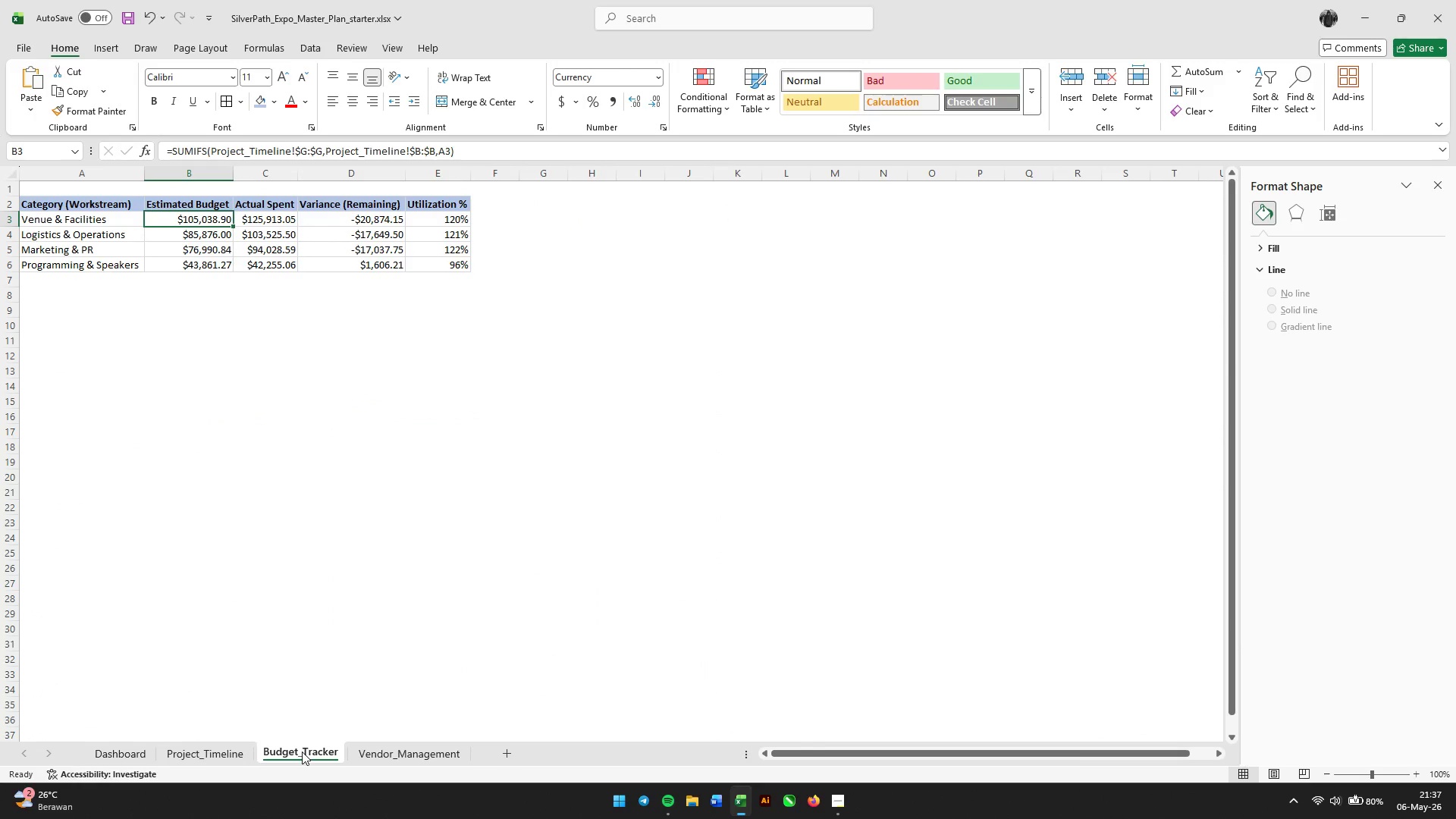 
left_click([218, 754])
 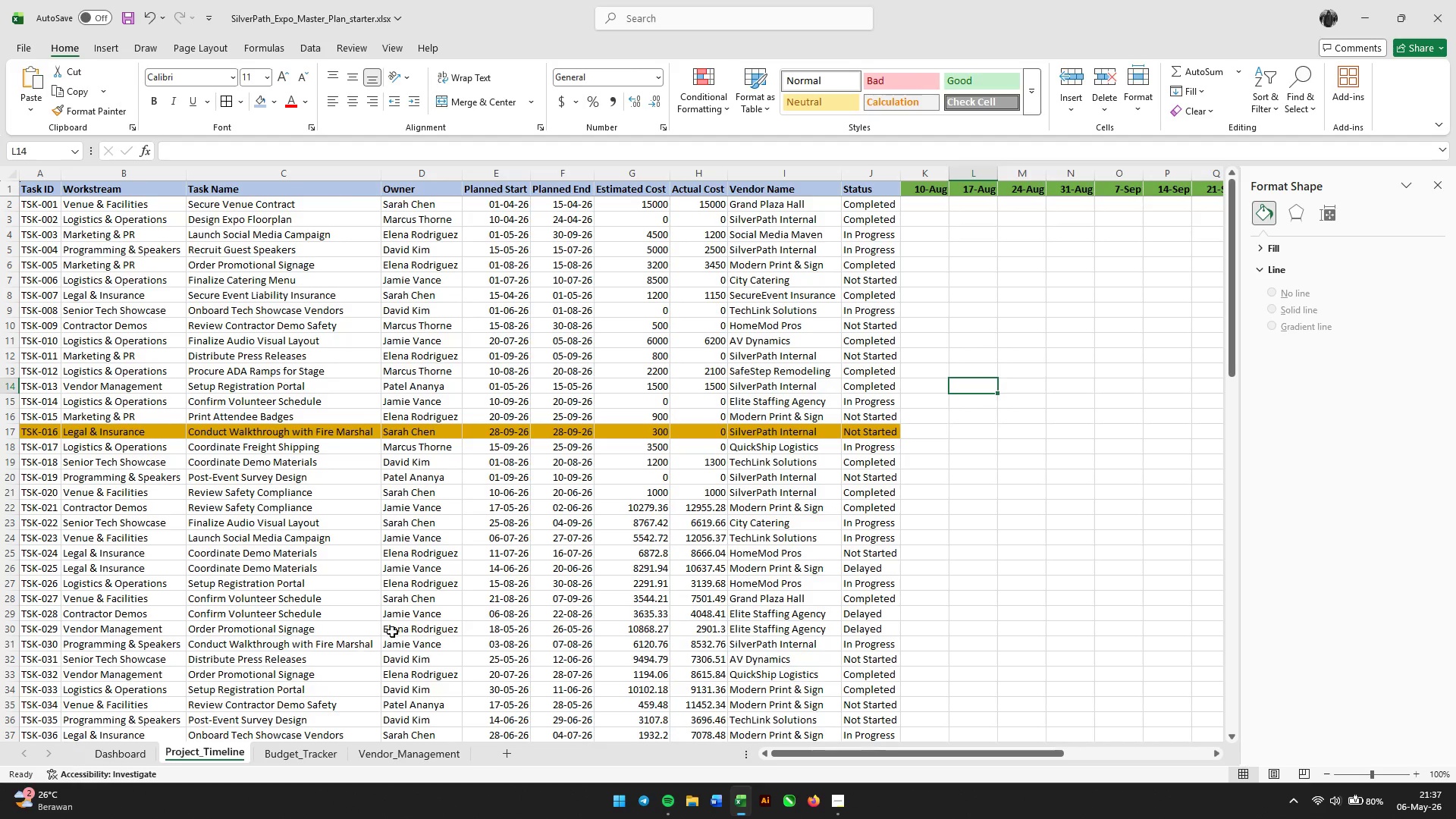 
scroll: coordinate [659, 479], scroll_direction: up, amount: 4.0
 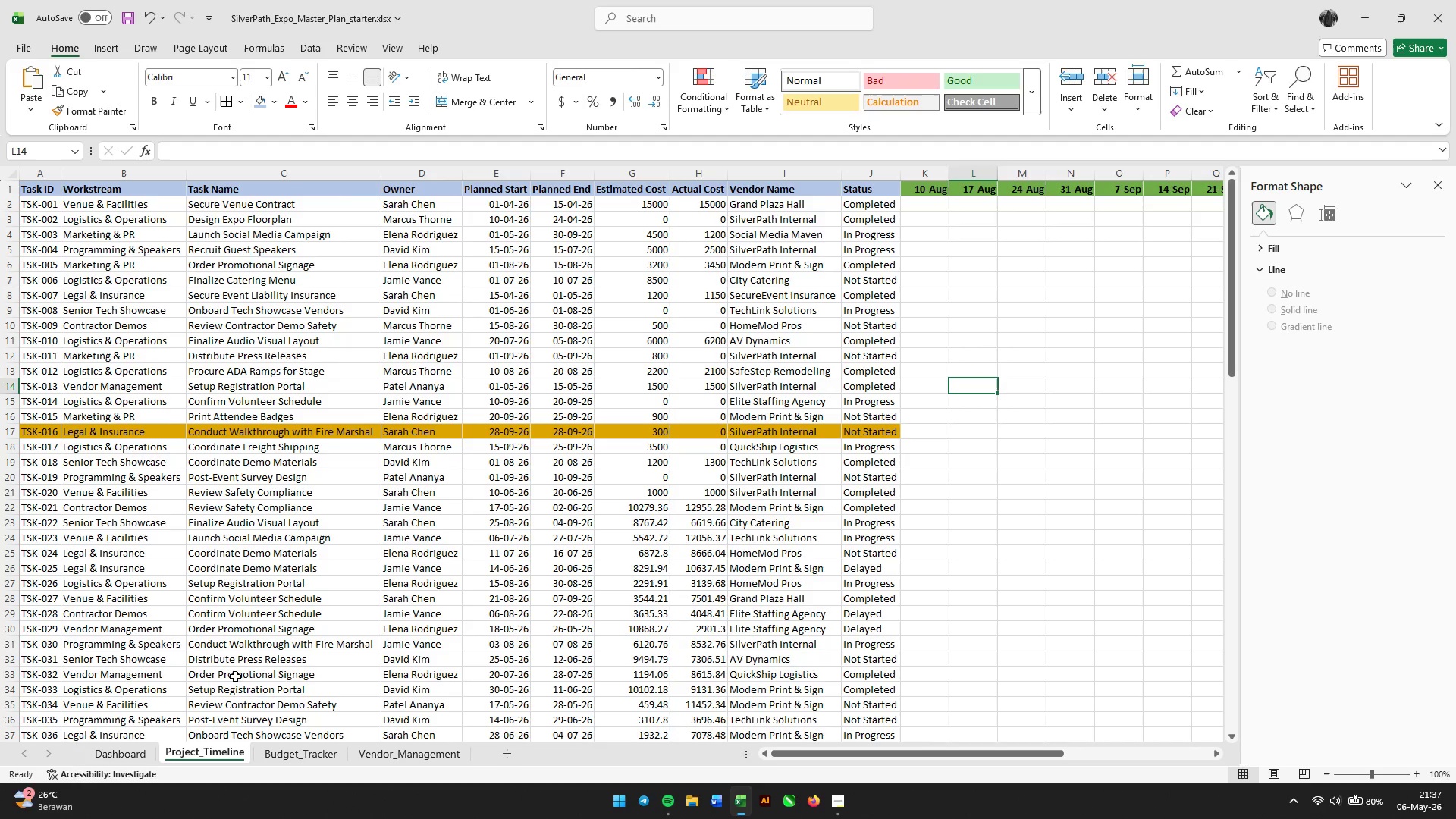 
mouse_move([150, 752])
 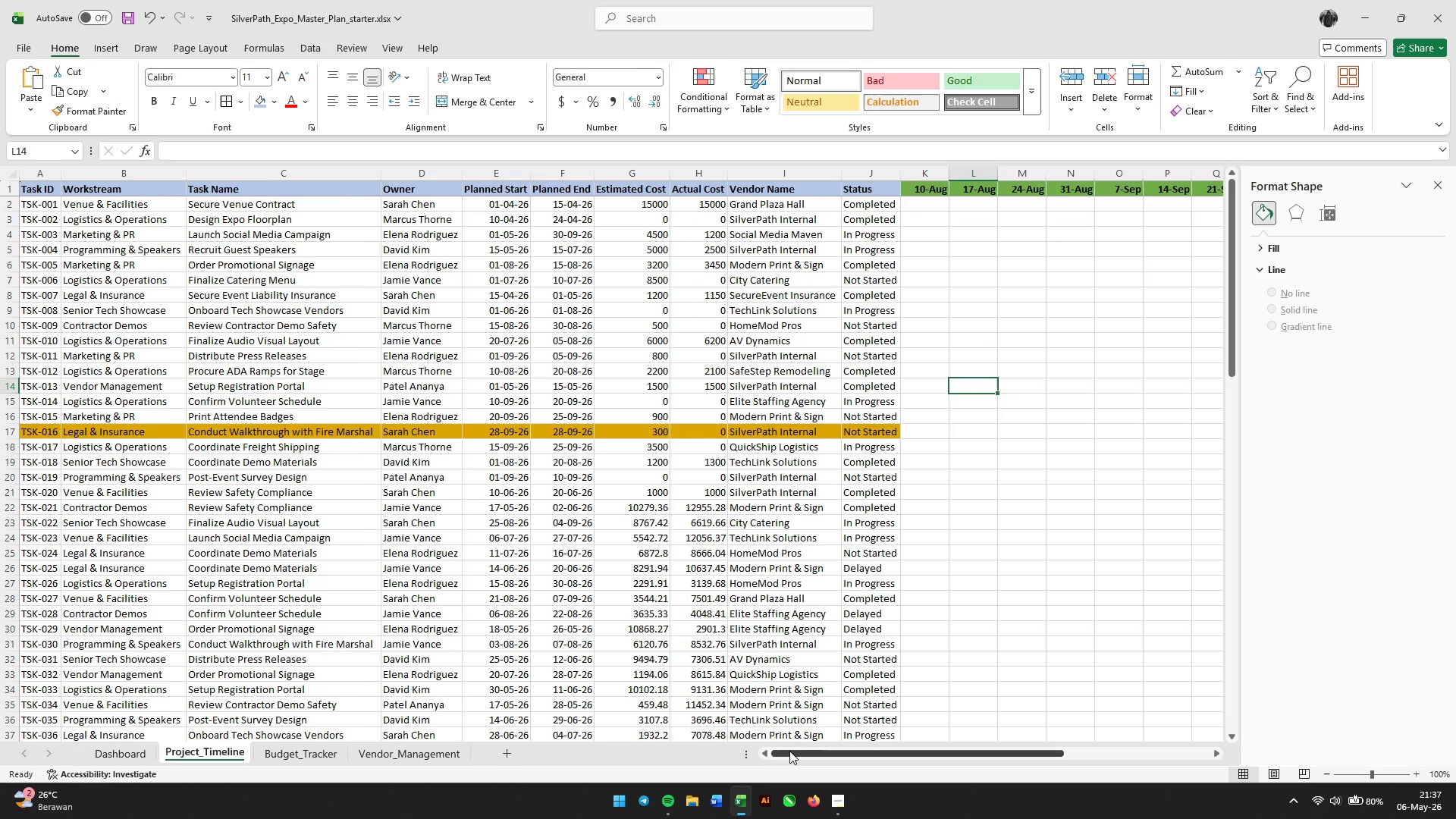 
left_click_drag(start_coordinate=[789, 751], to_coordinate=[814, 736])
 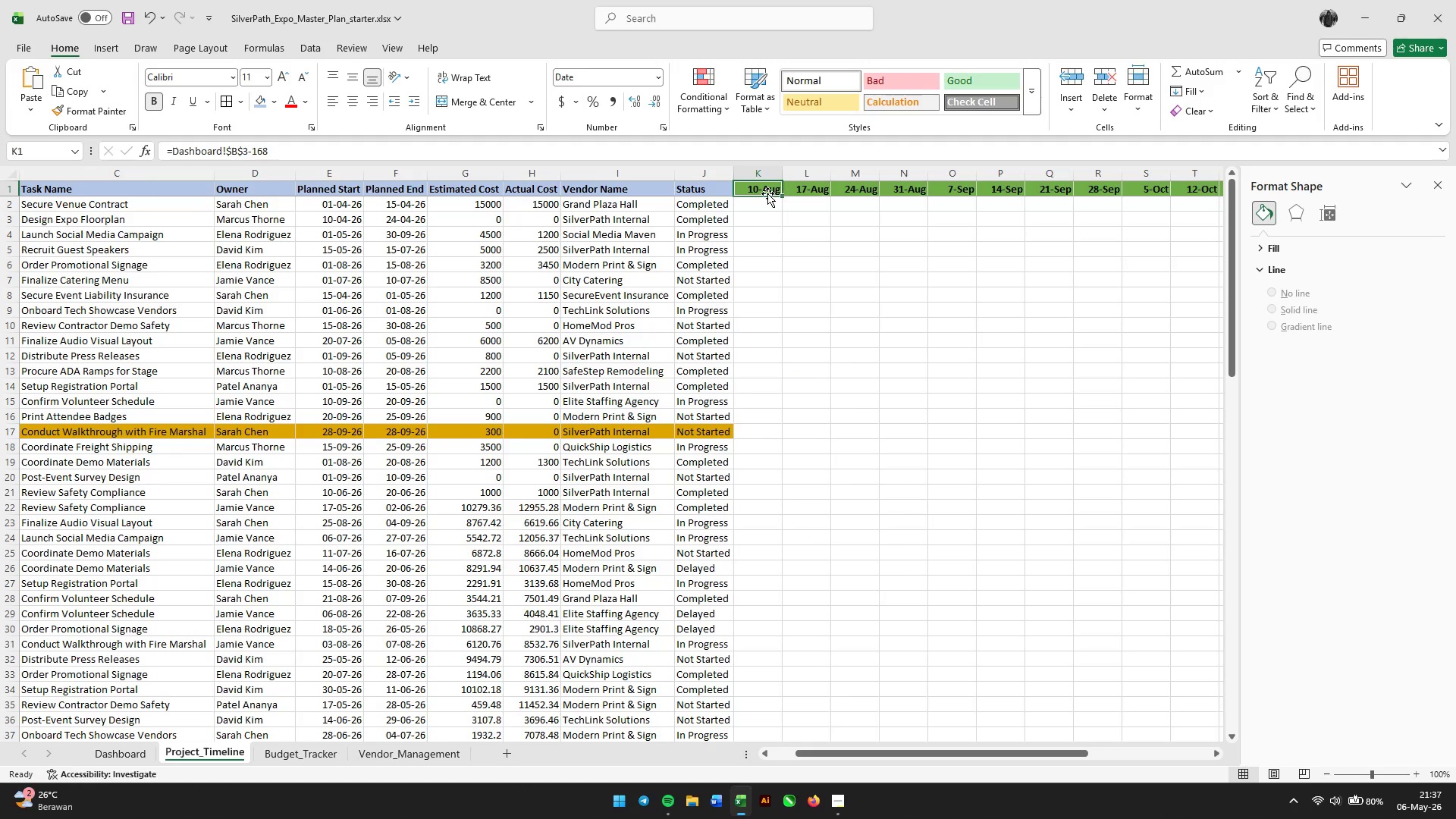 
left_click([814, 193])
 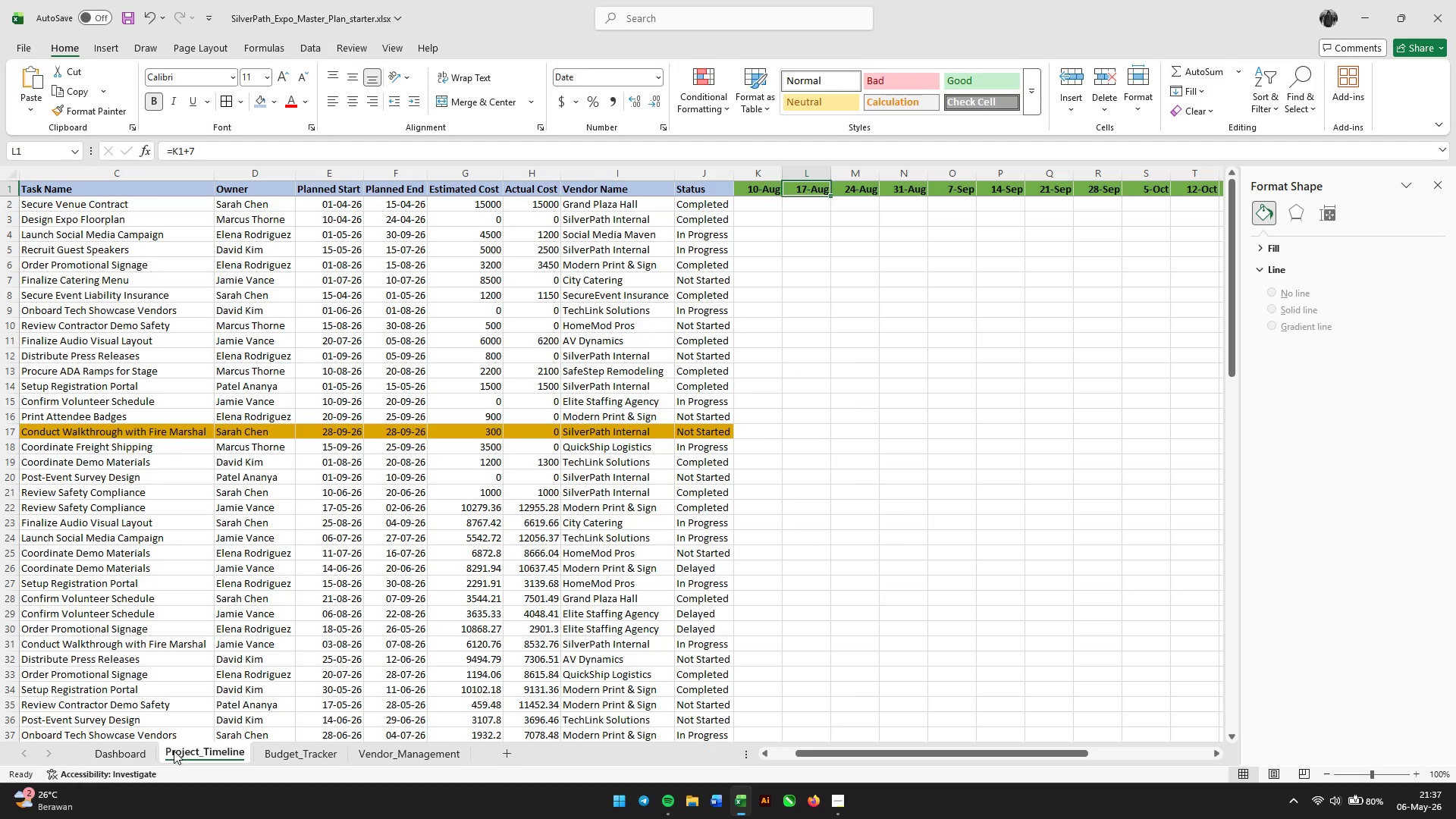 
left_click([143, 751])
 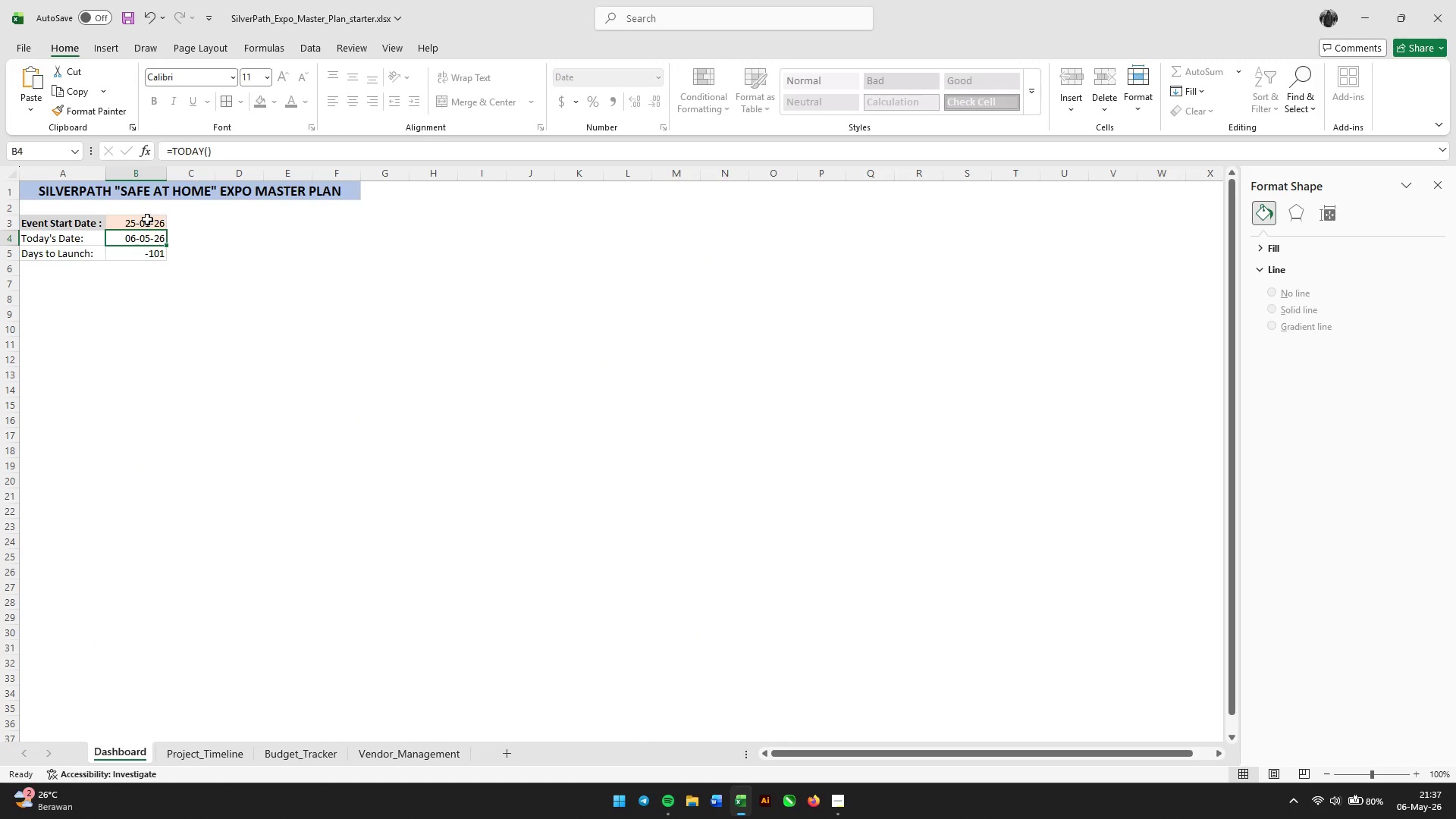 
wait(5.28)
 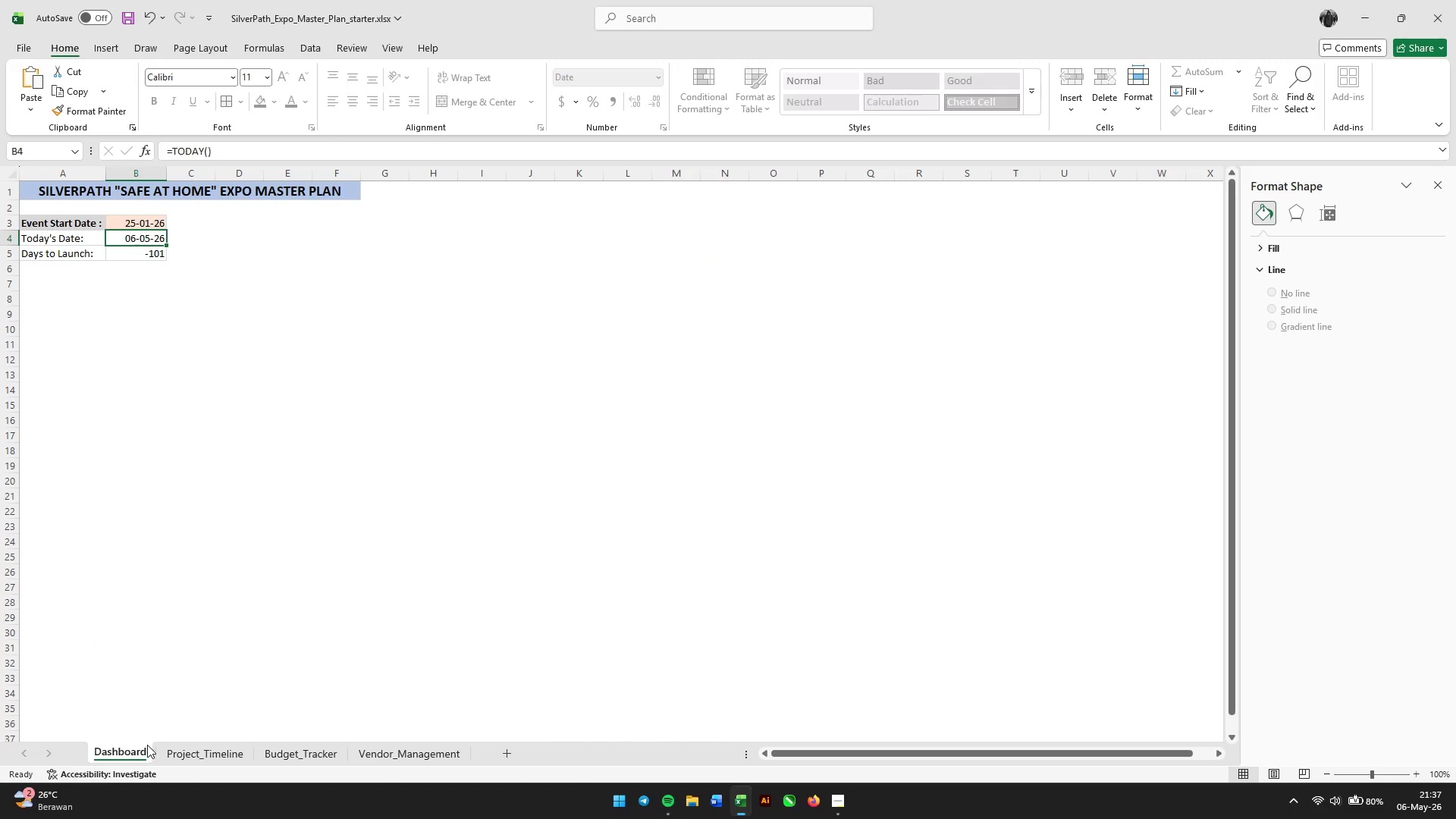 
left_click([147, 219])
 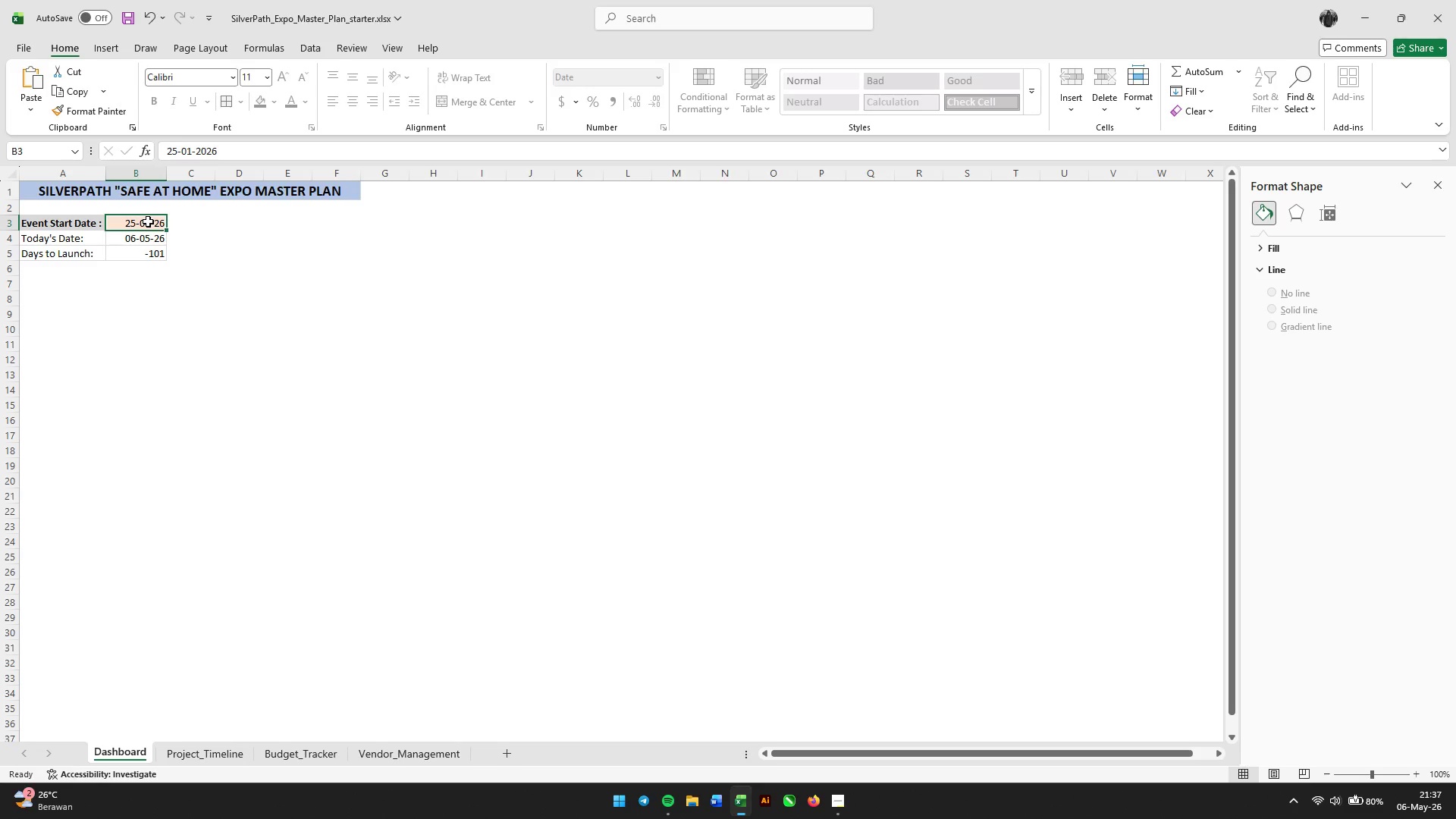 
wait(21.66)
 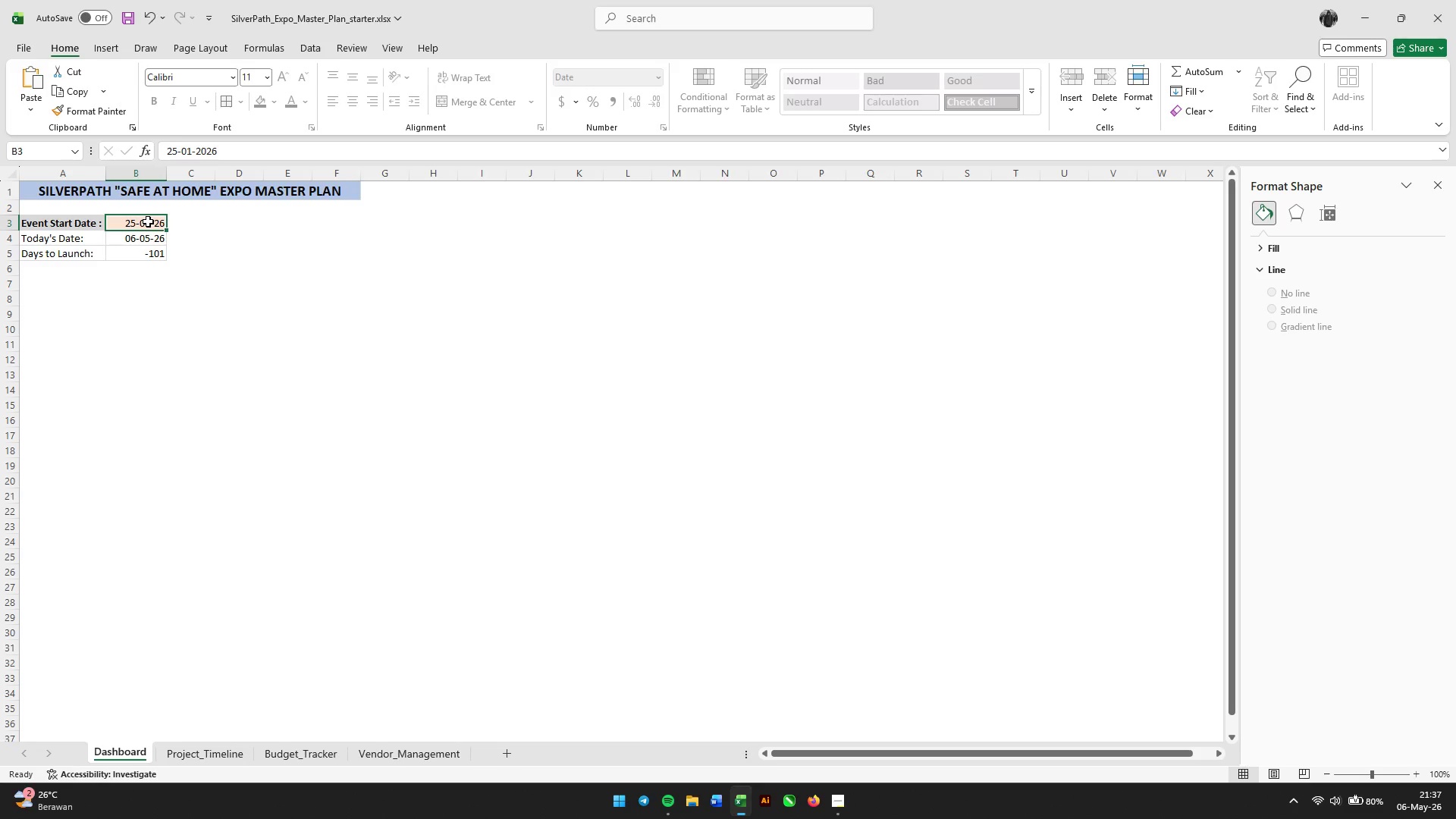 
double_click([146, 221])
 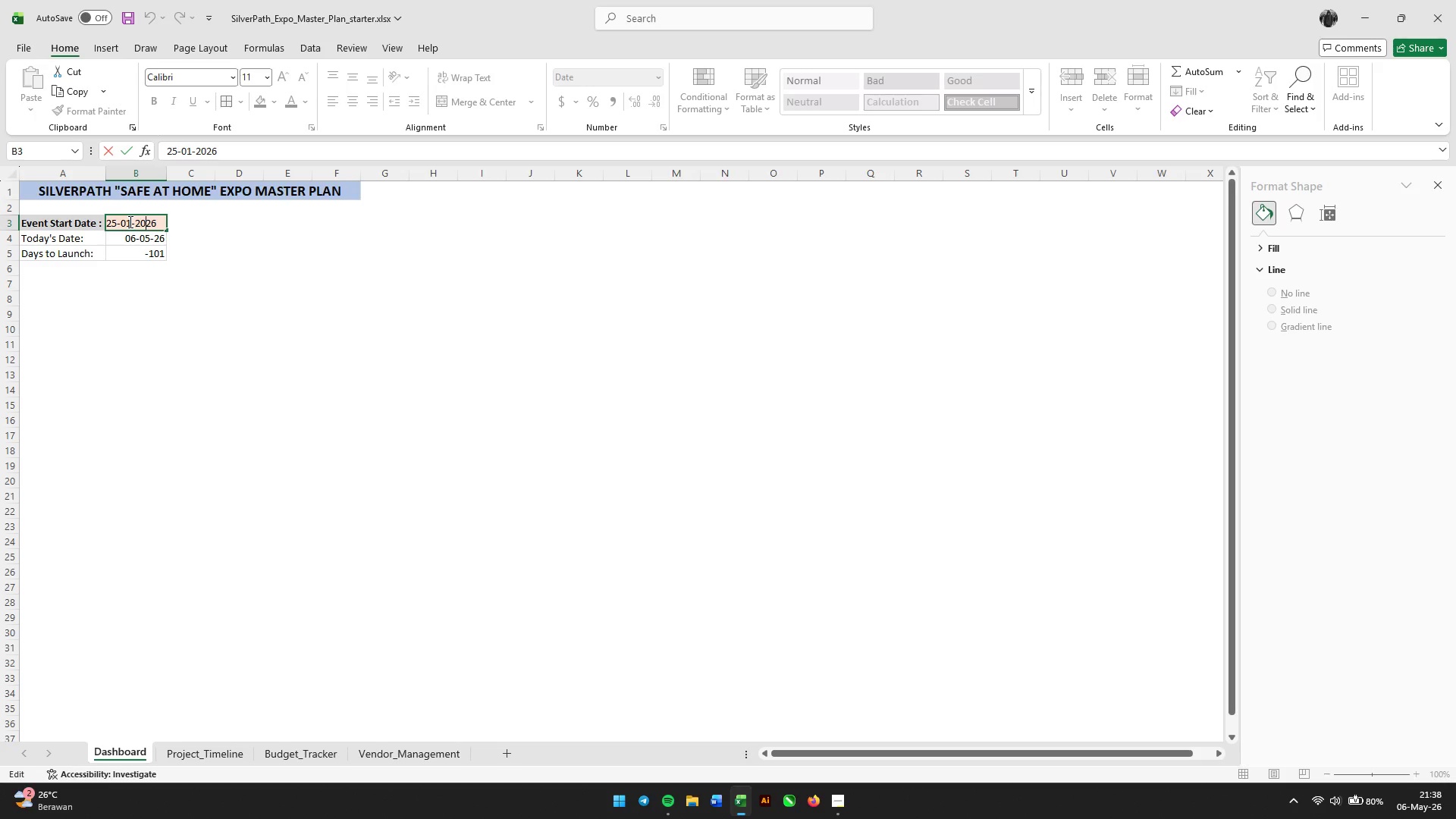 
left_click([130, 222])
 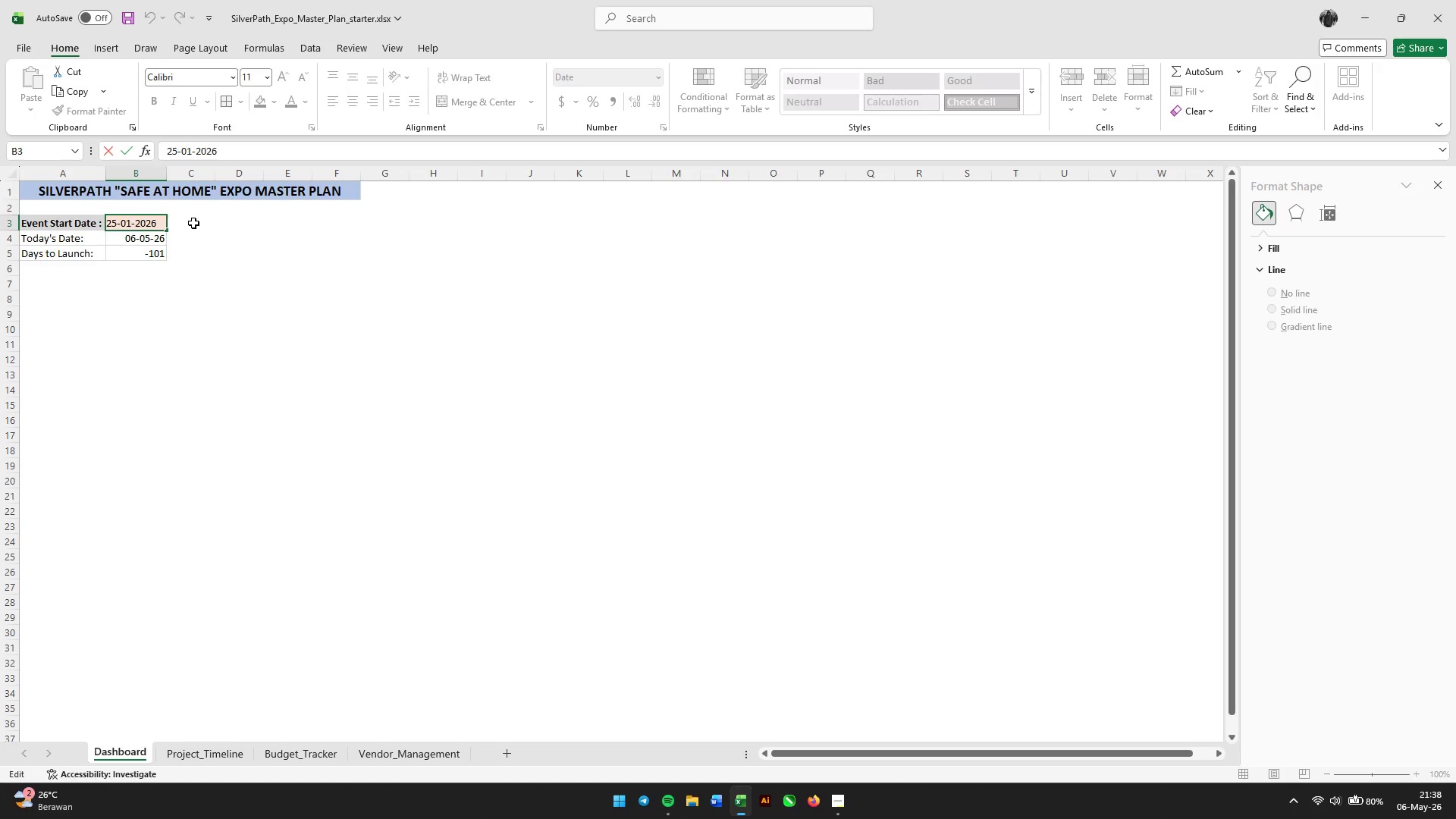 
key(Backspace)
 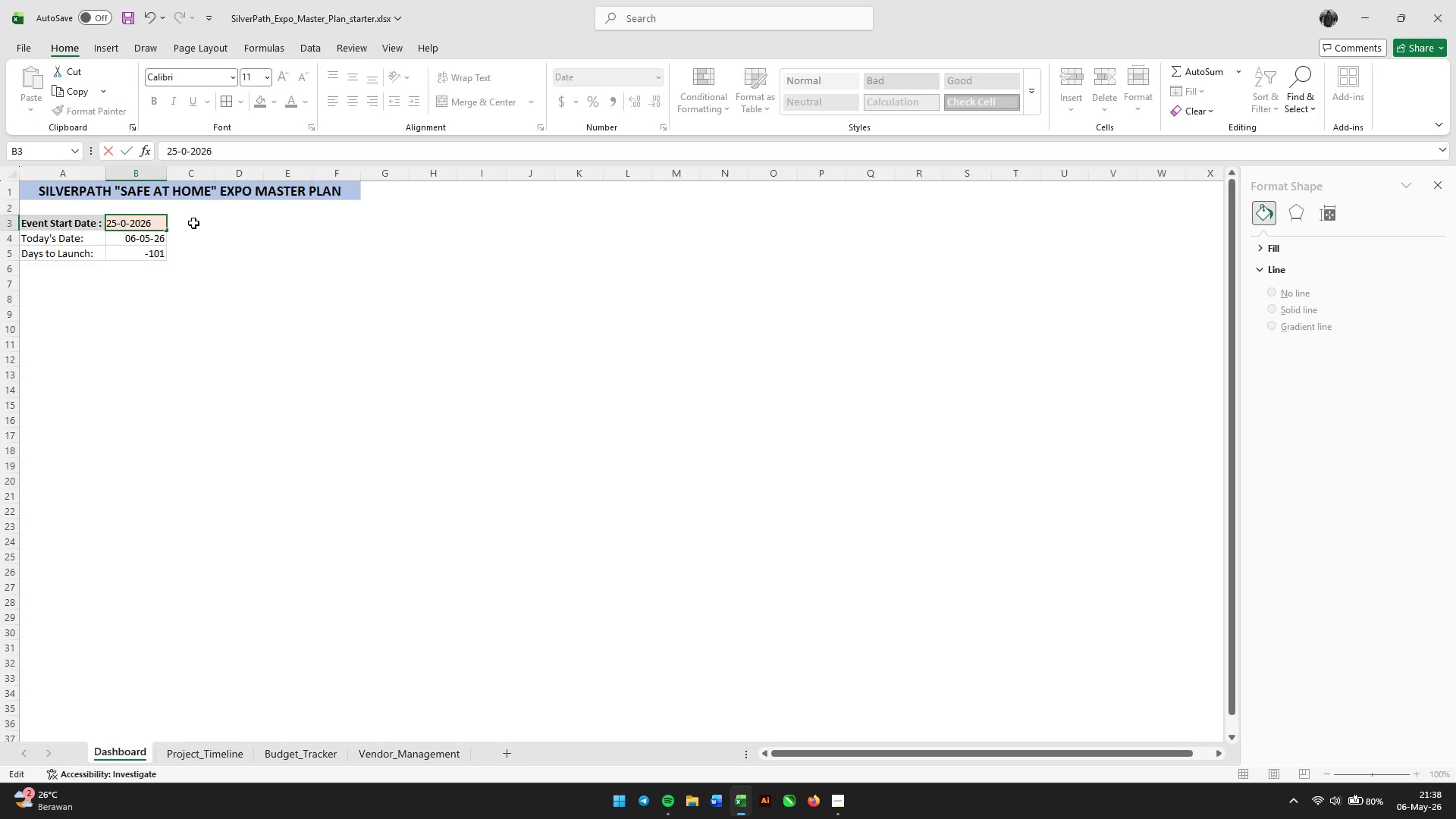 
key(Numpad4)
 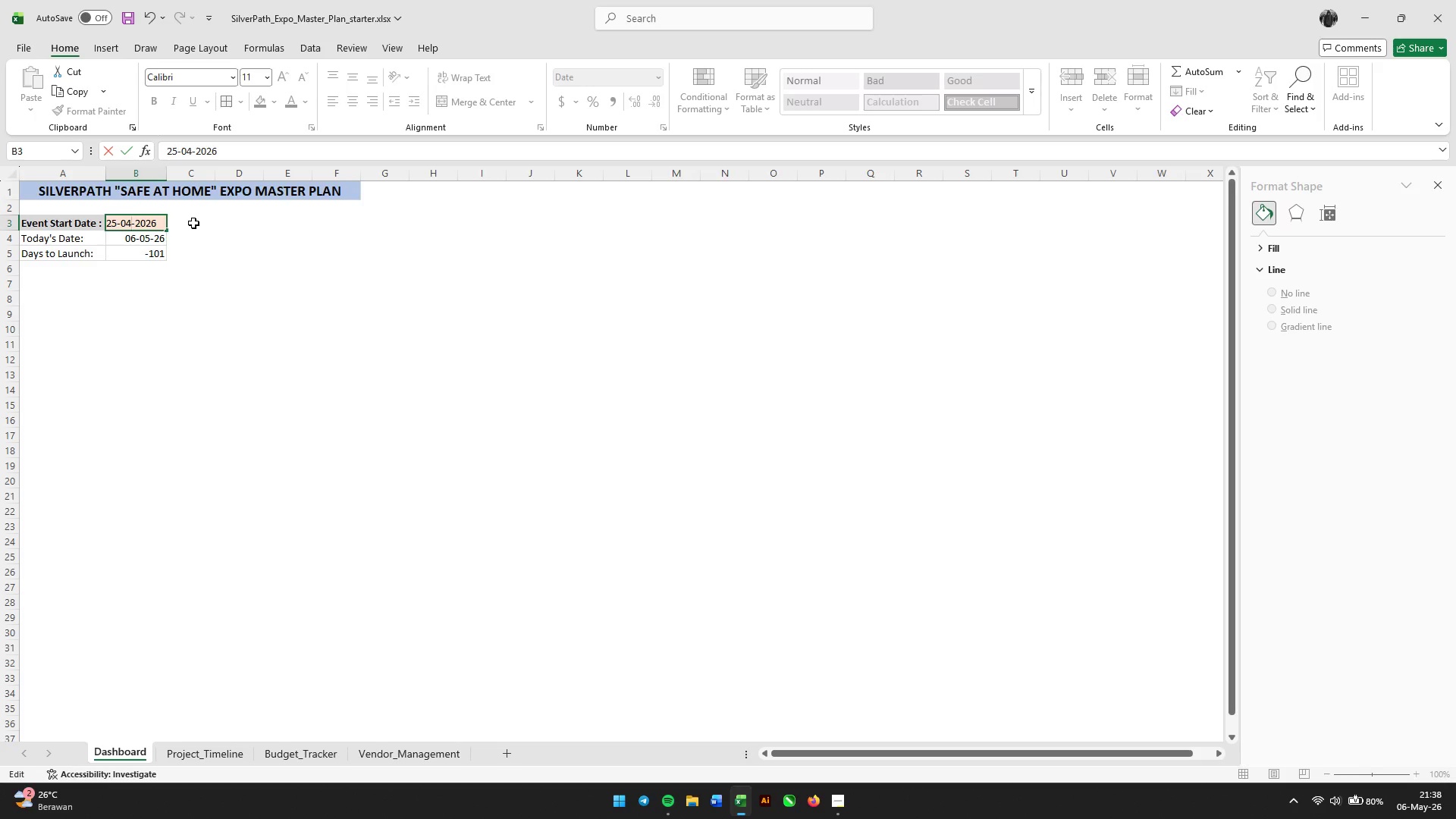 
key(Enter)
 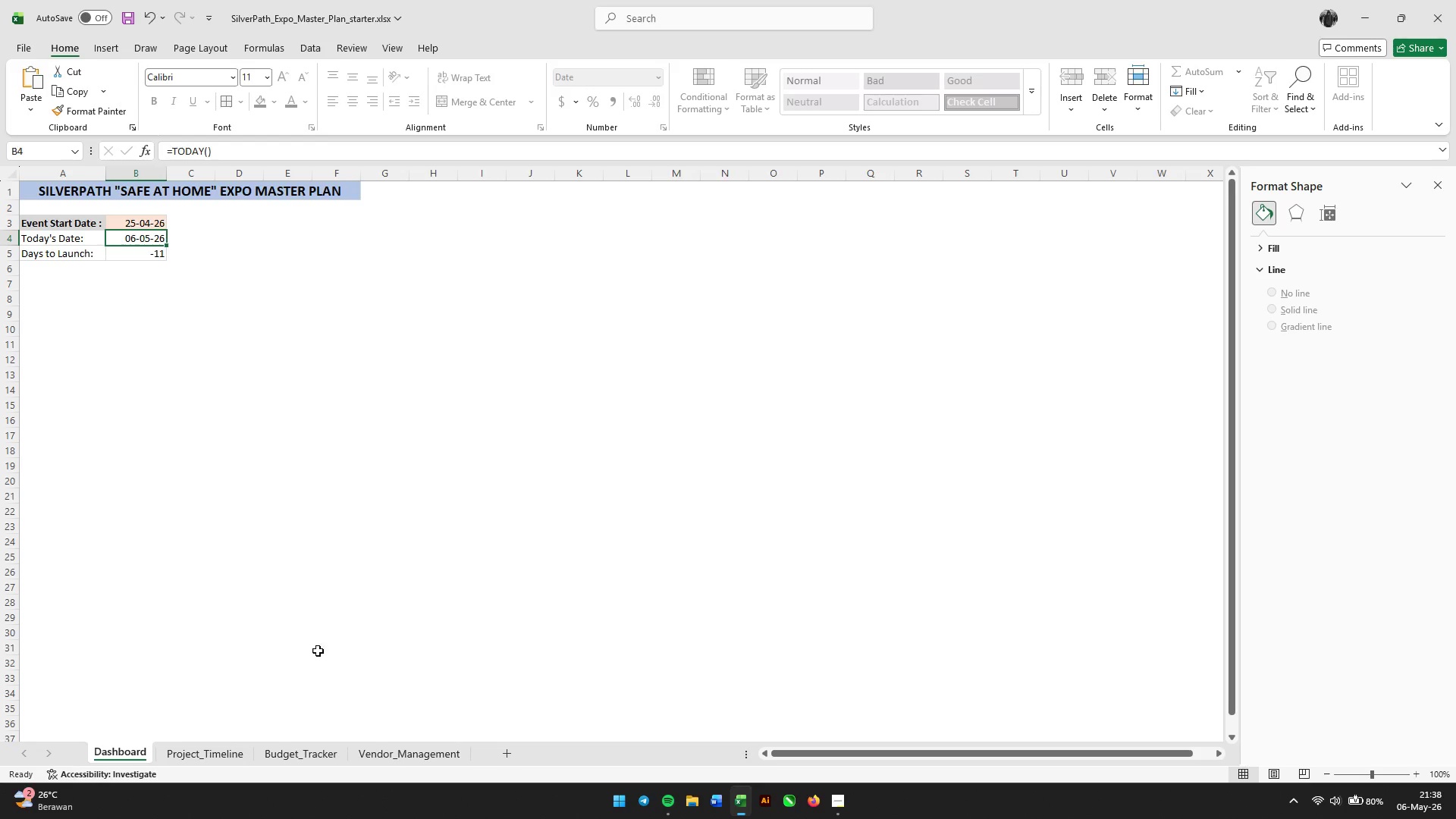 
left_click([293, 749])
 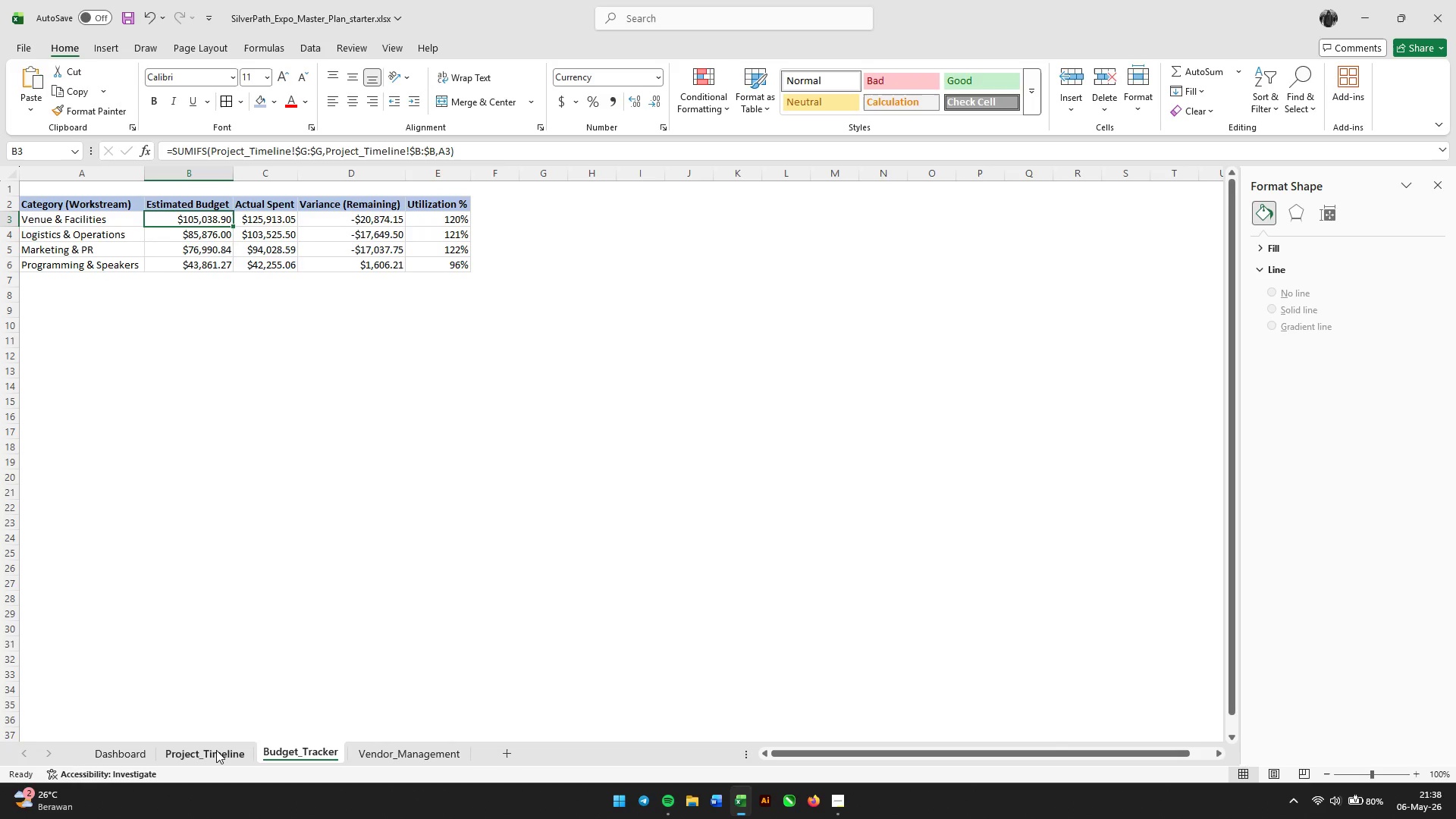 
left_click([216, 750])
 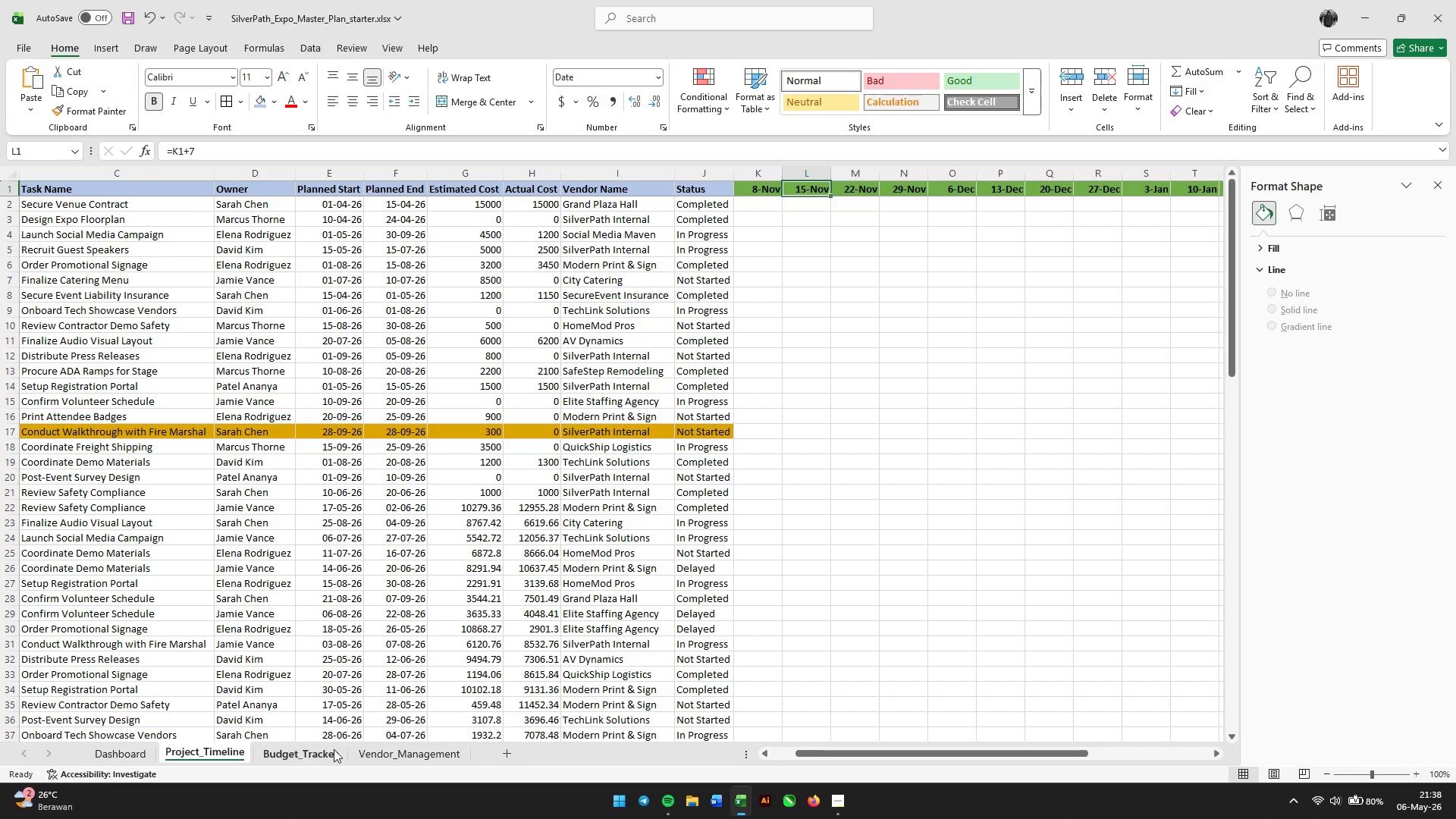 
left_click([365, 752])
 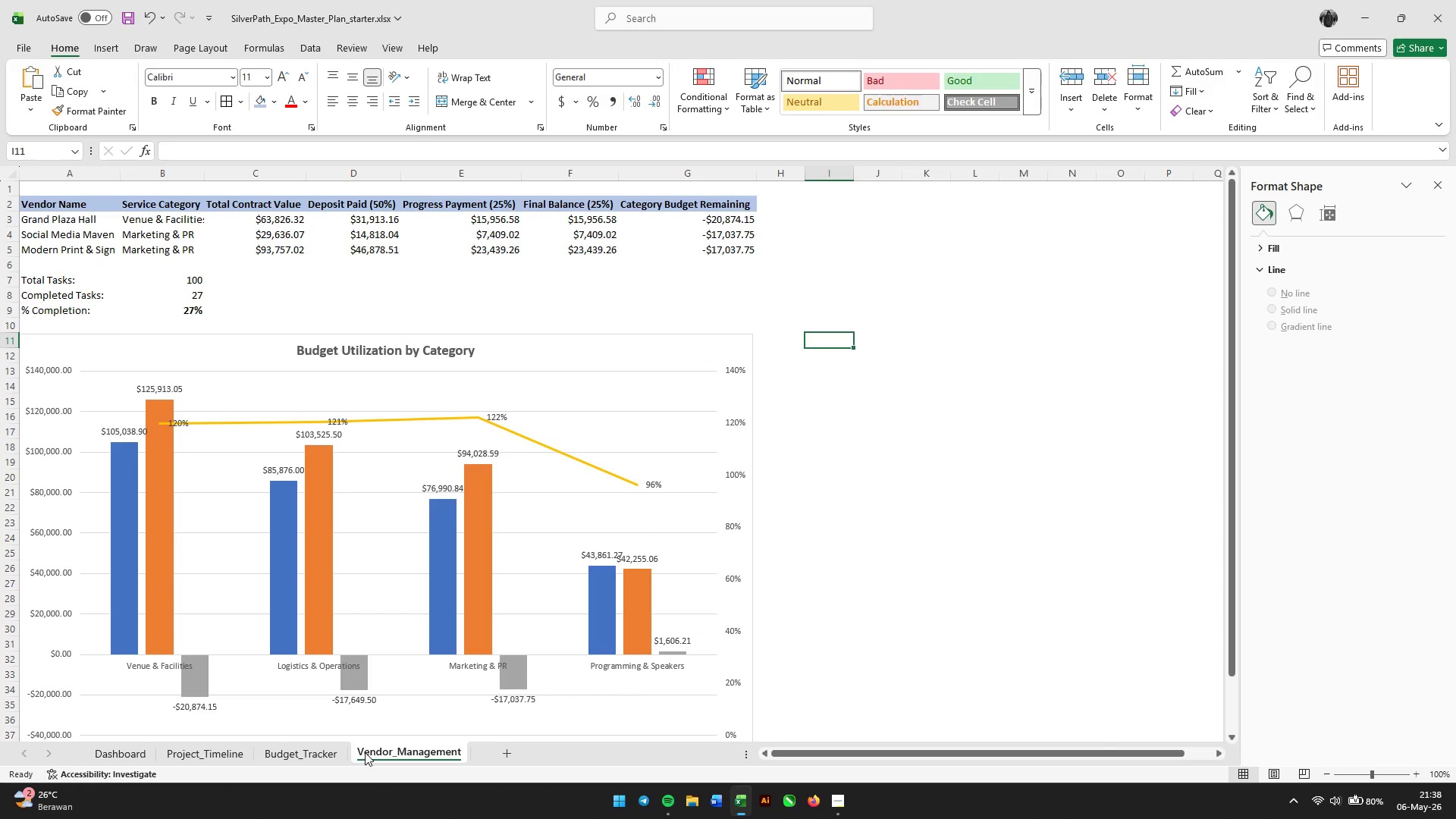 
left_click([293, 754])
 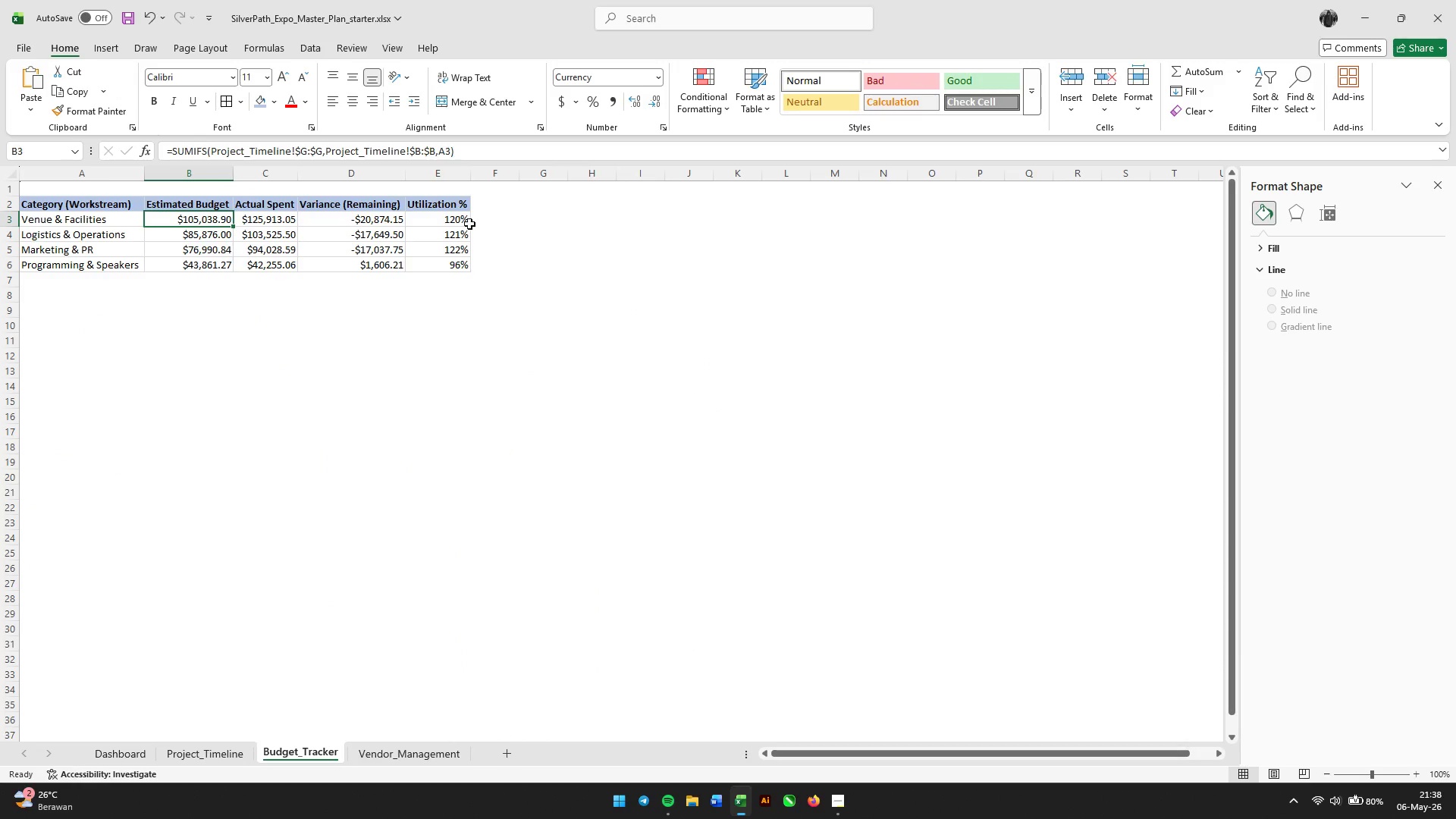 
left_click([456, 224])
 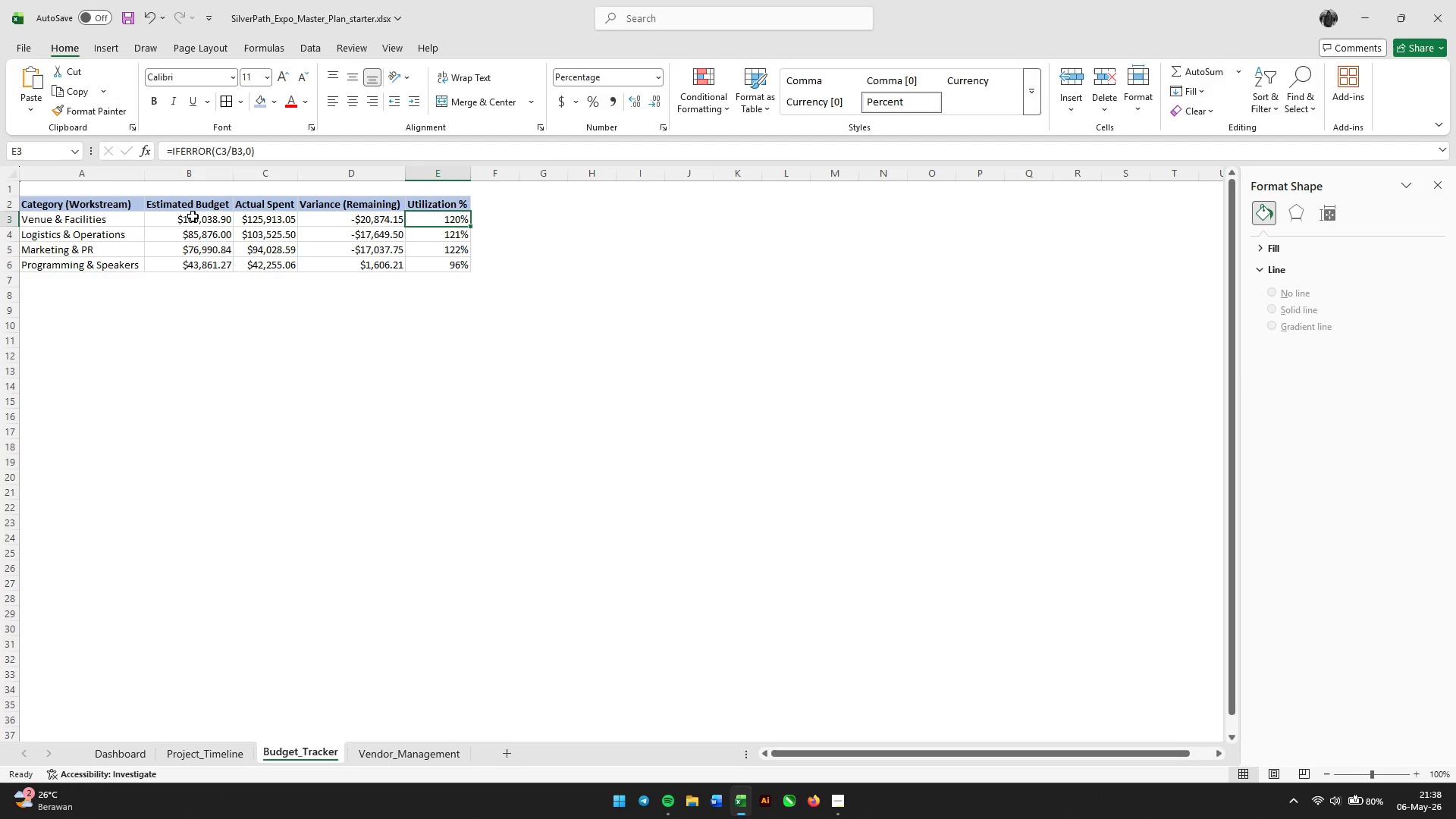 
left_click([190, 216])
 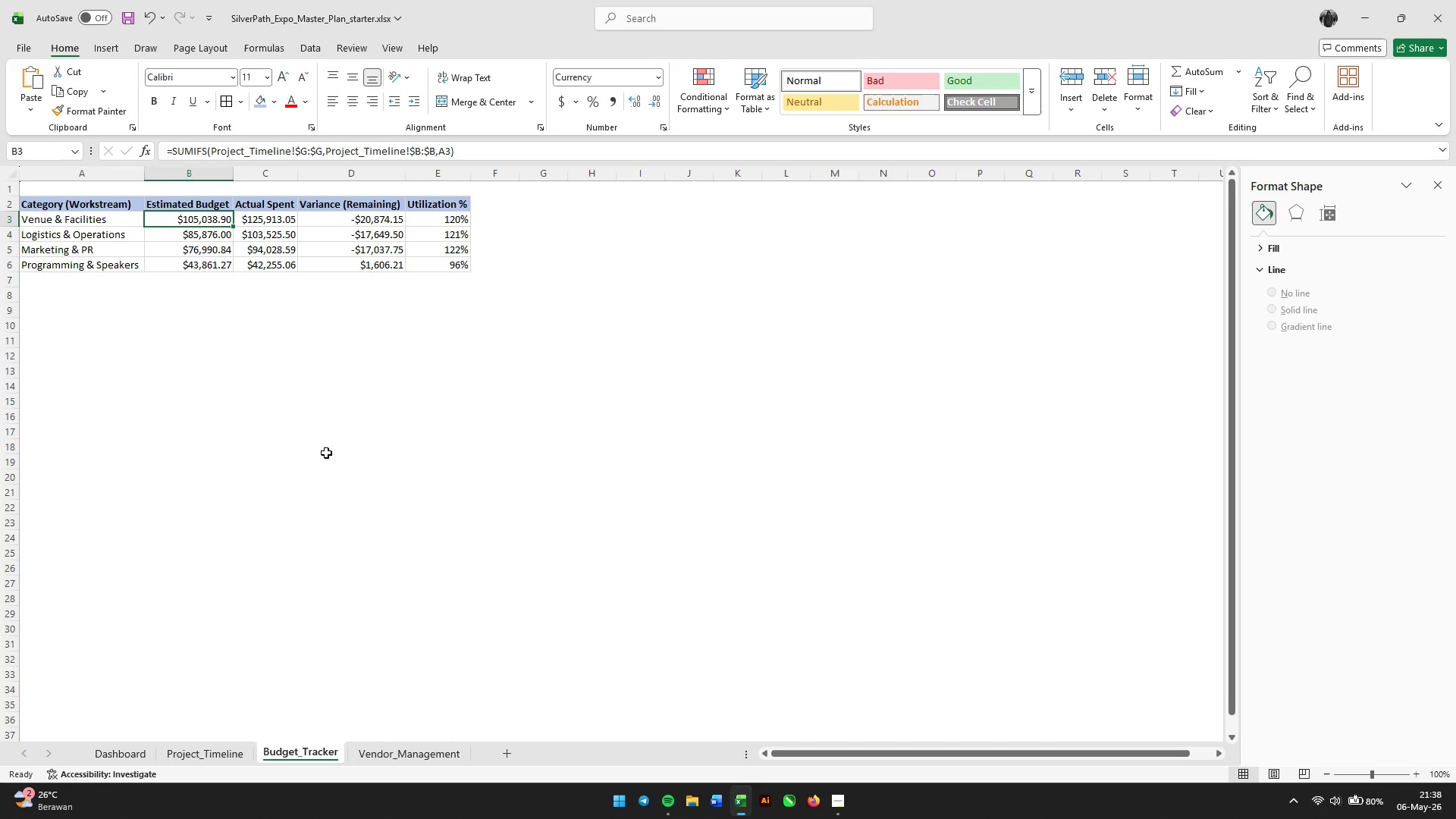 
wait(7.19)
 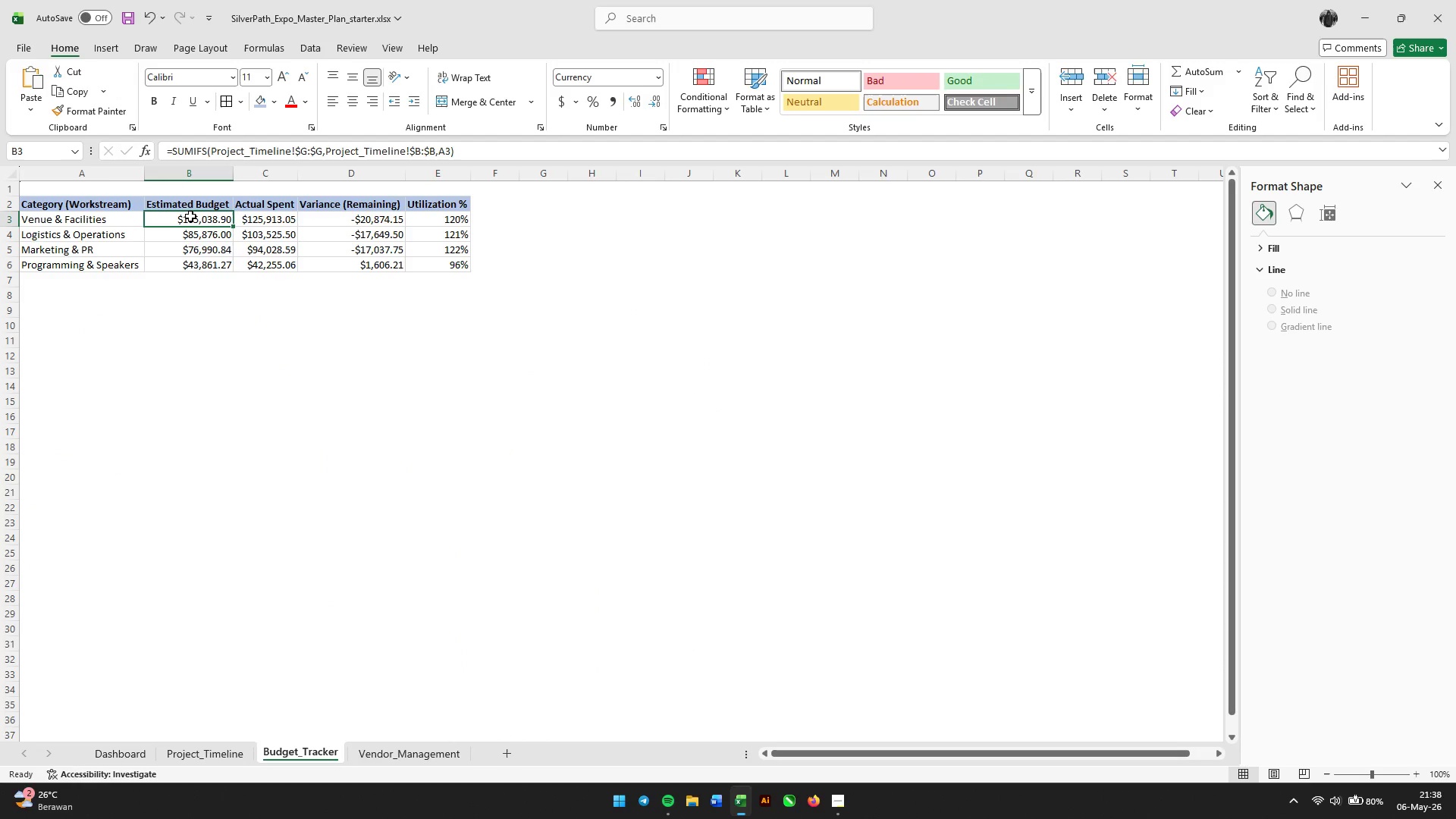 
left_click([207, 761])
 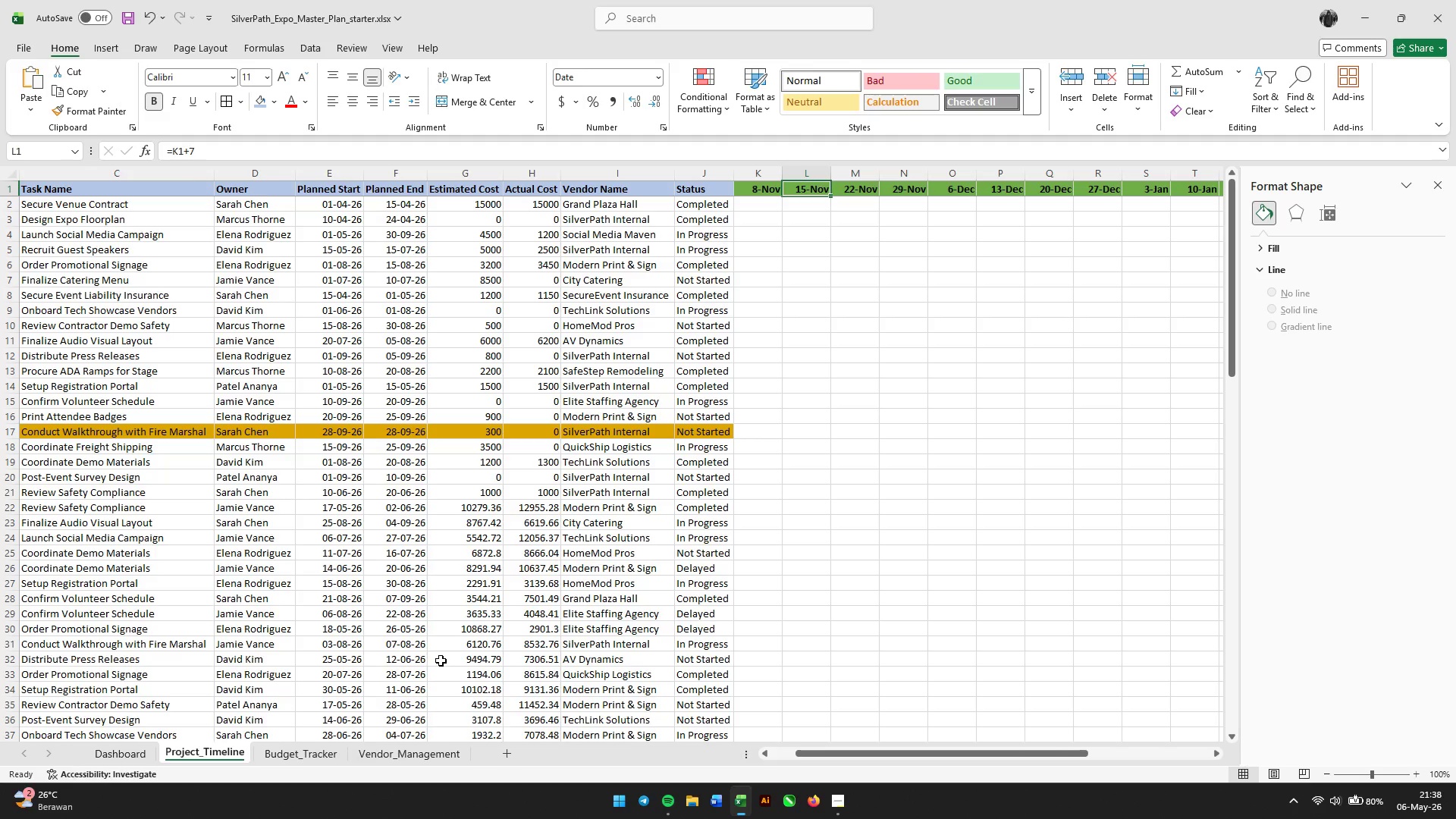 
wait(13.84)
 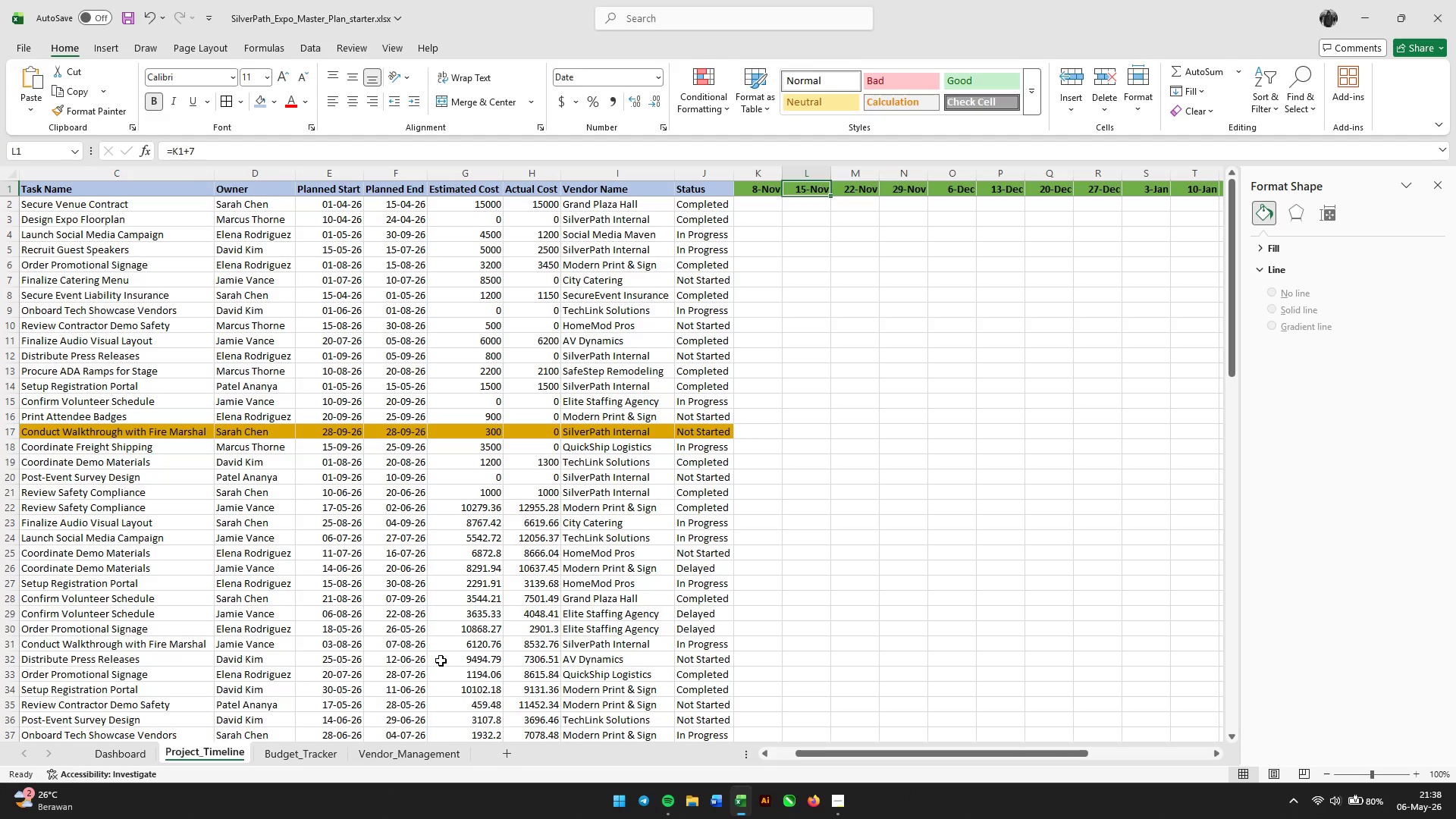 
scroll: coordinate [479, 535], scroll_direction: up, amount: 9.0
 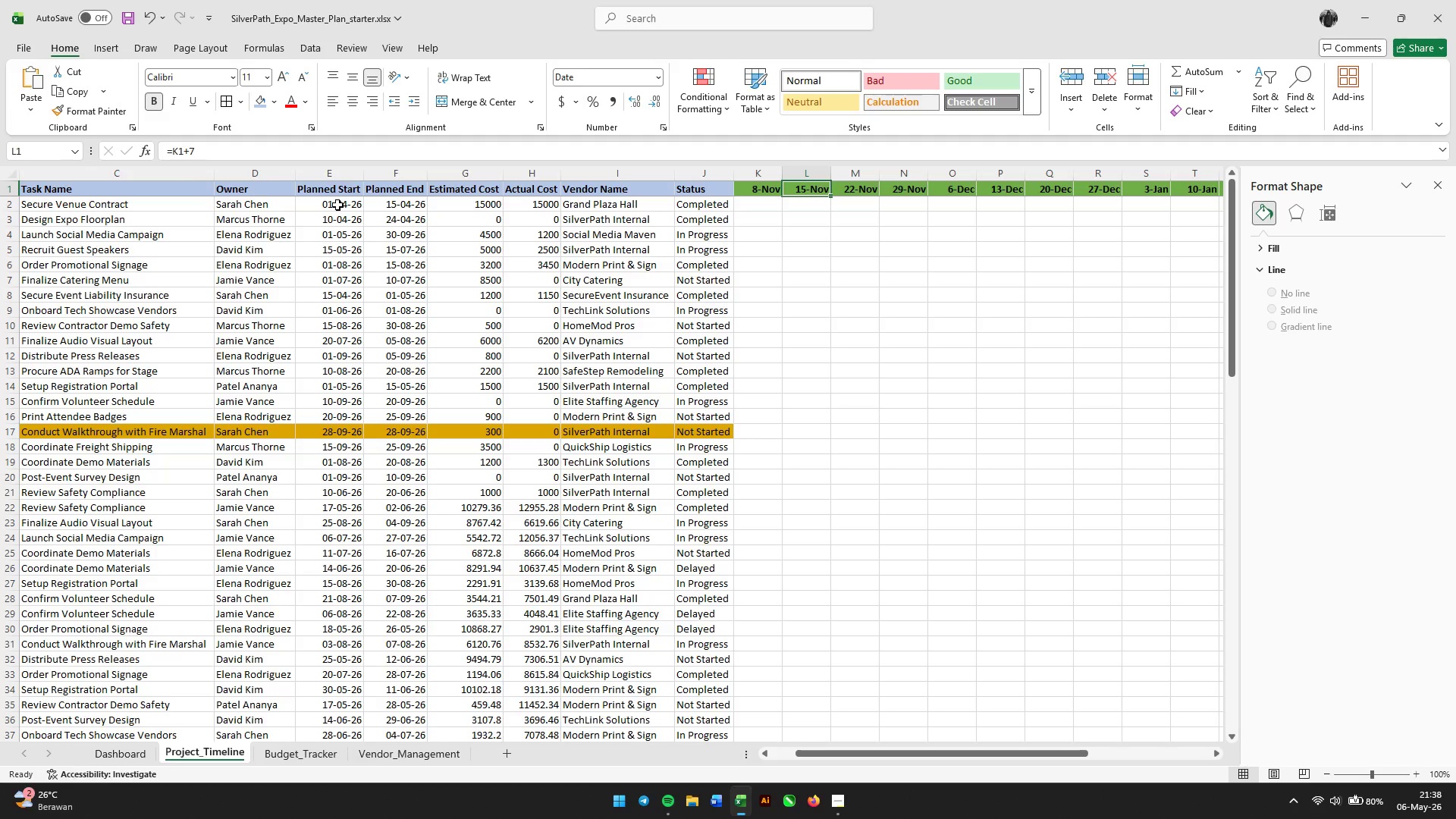 
left_click([337, 205])
 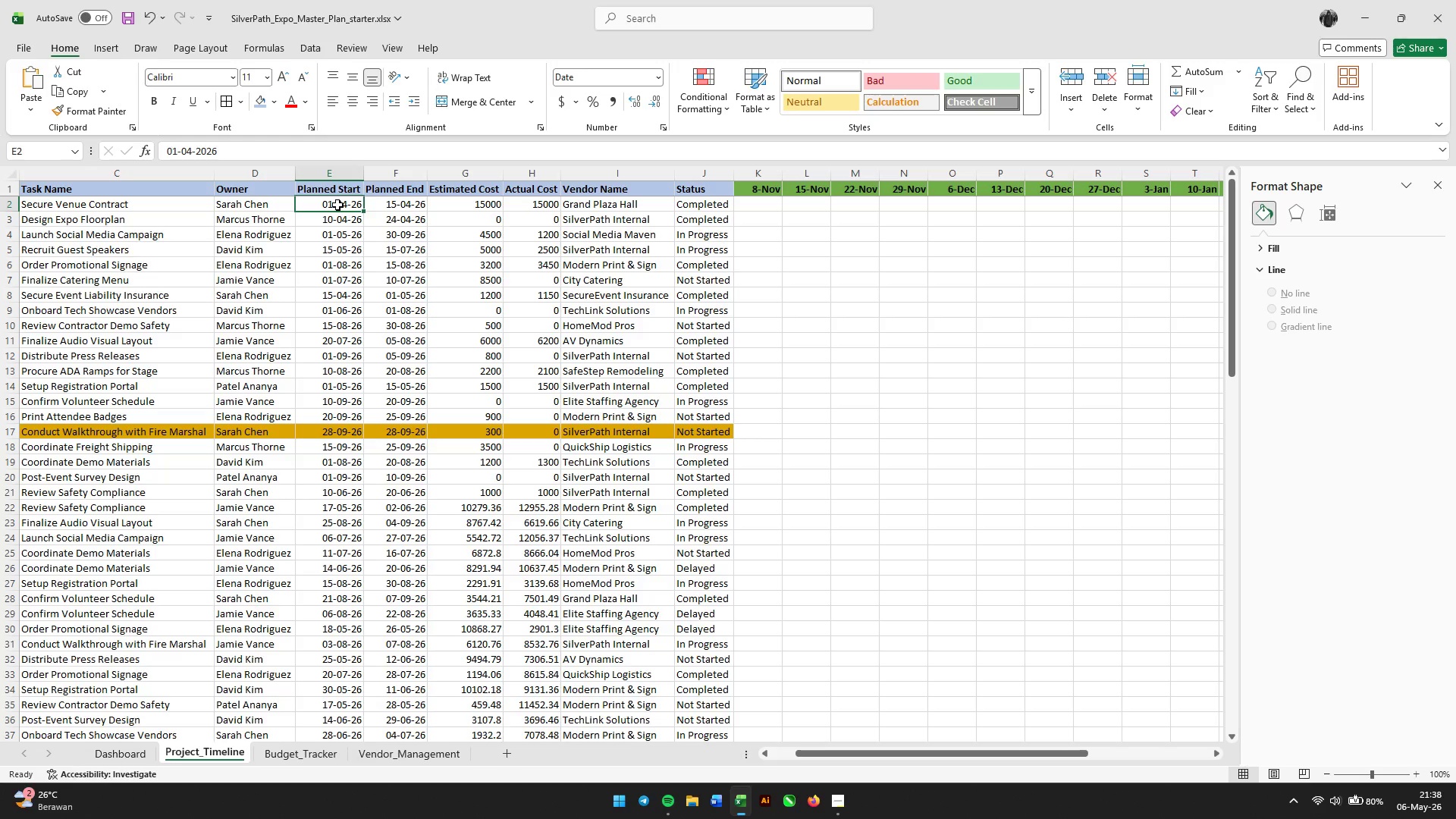 
wait(8.23)
 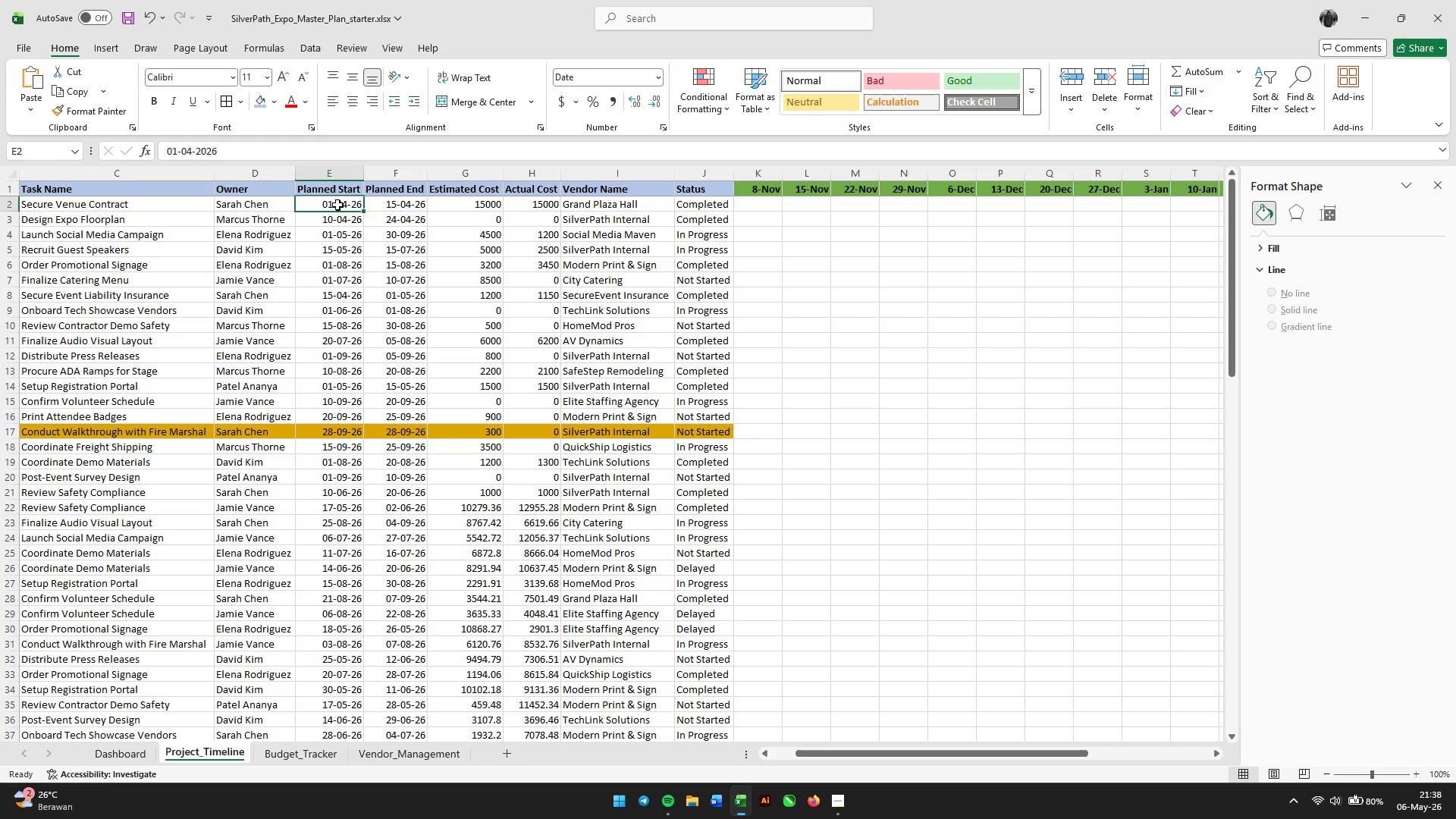 
scroll: coordinate [362, 469], scroll_direction: down, amount: 23.0
 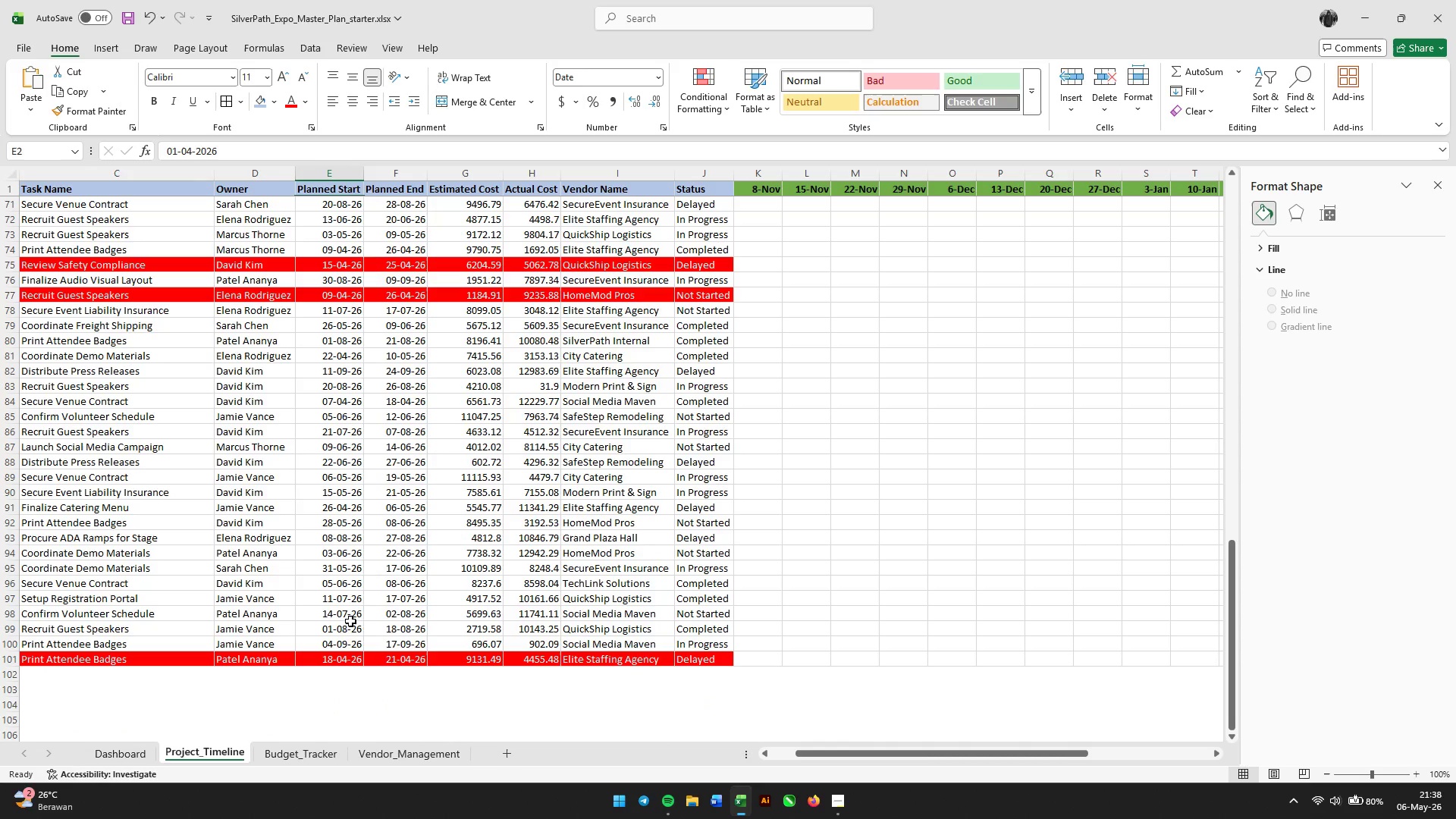 
hold_key(key=ShiftLeft, duration=1.08)
left_click([341, 661])
 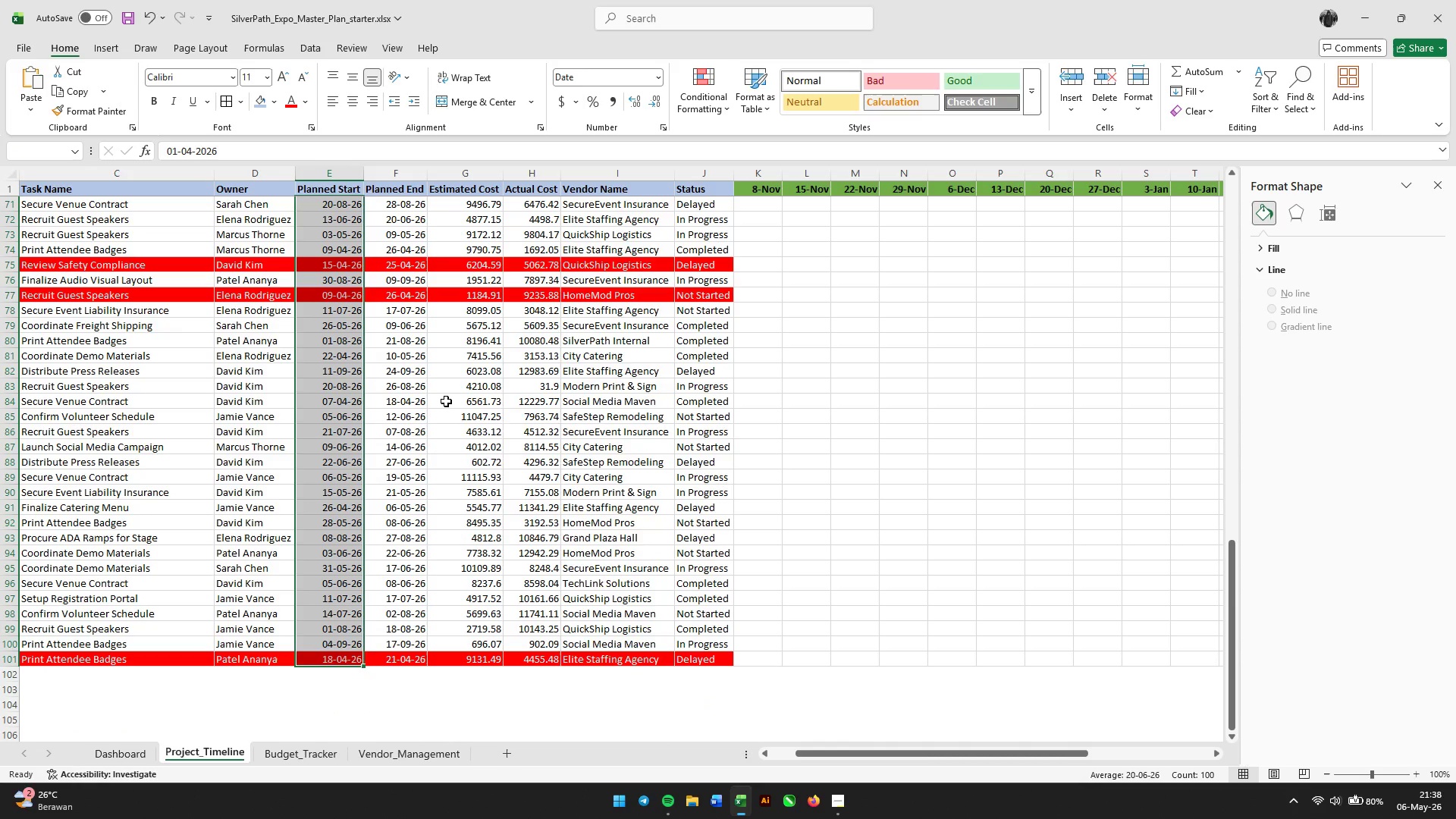 
scroll: coordinate [289, 84], scroll_direction: up, amount: 27.0
 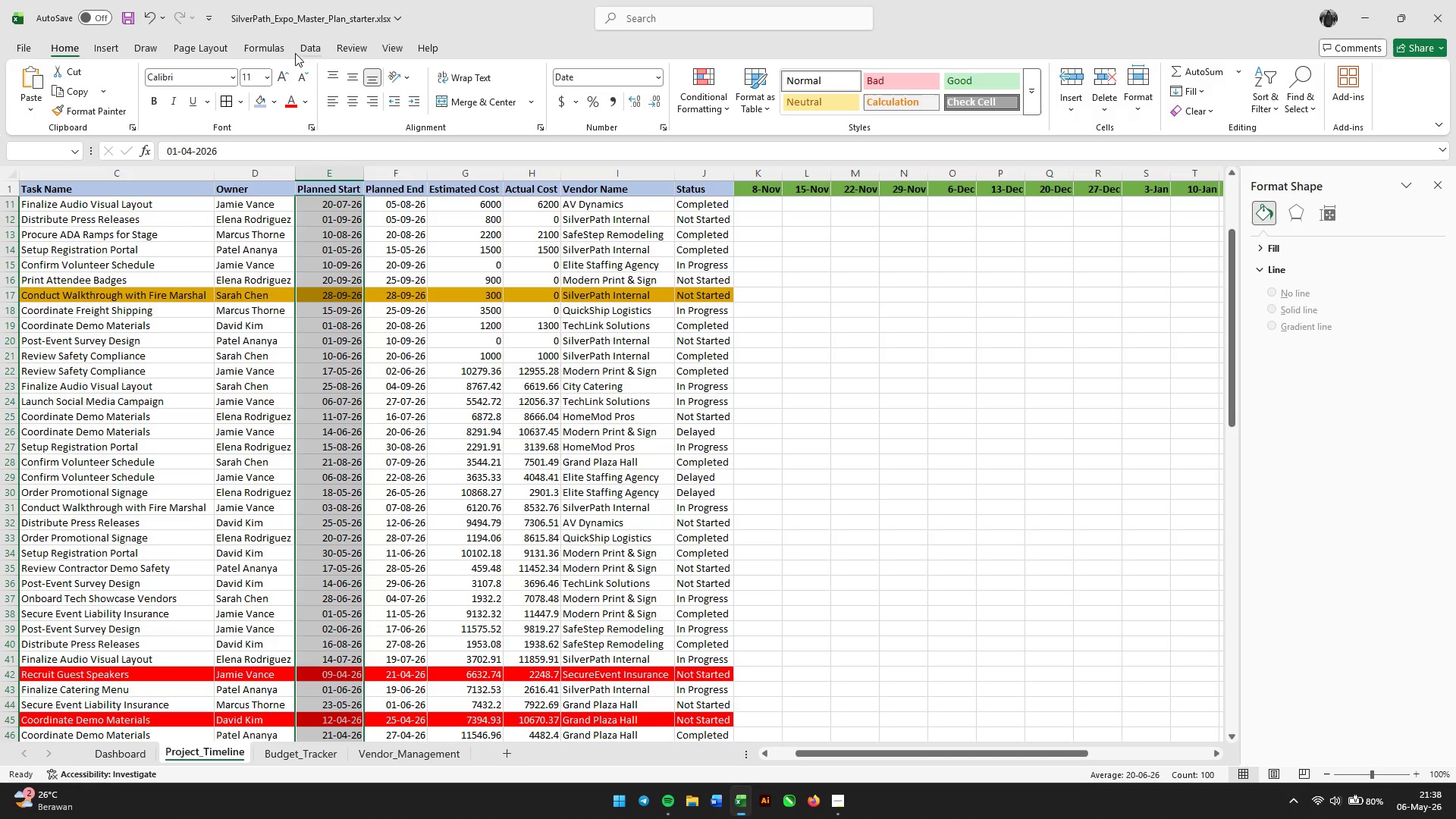 
left_click([301, 45])
 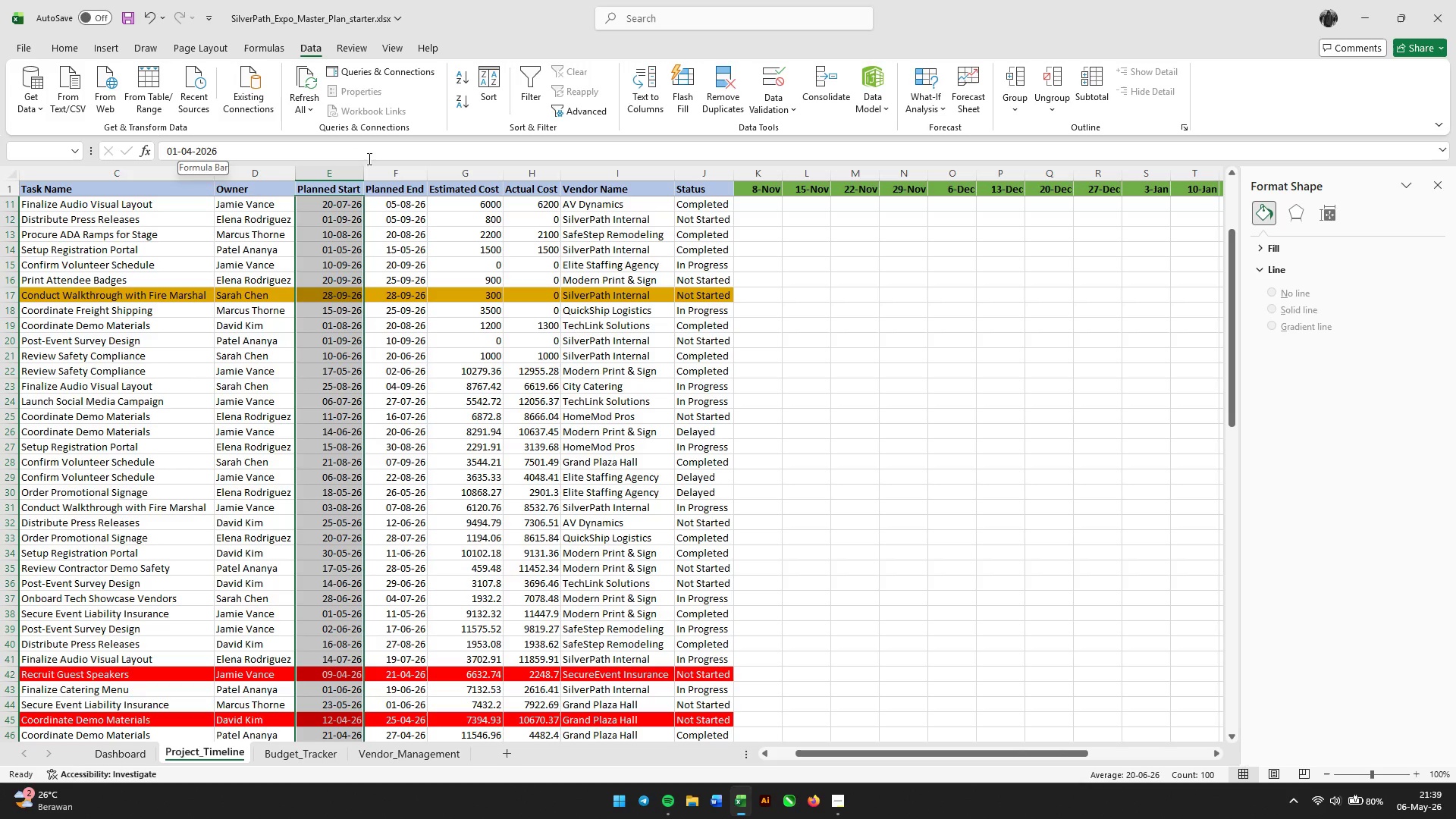 
wait(15.16)
 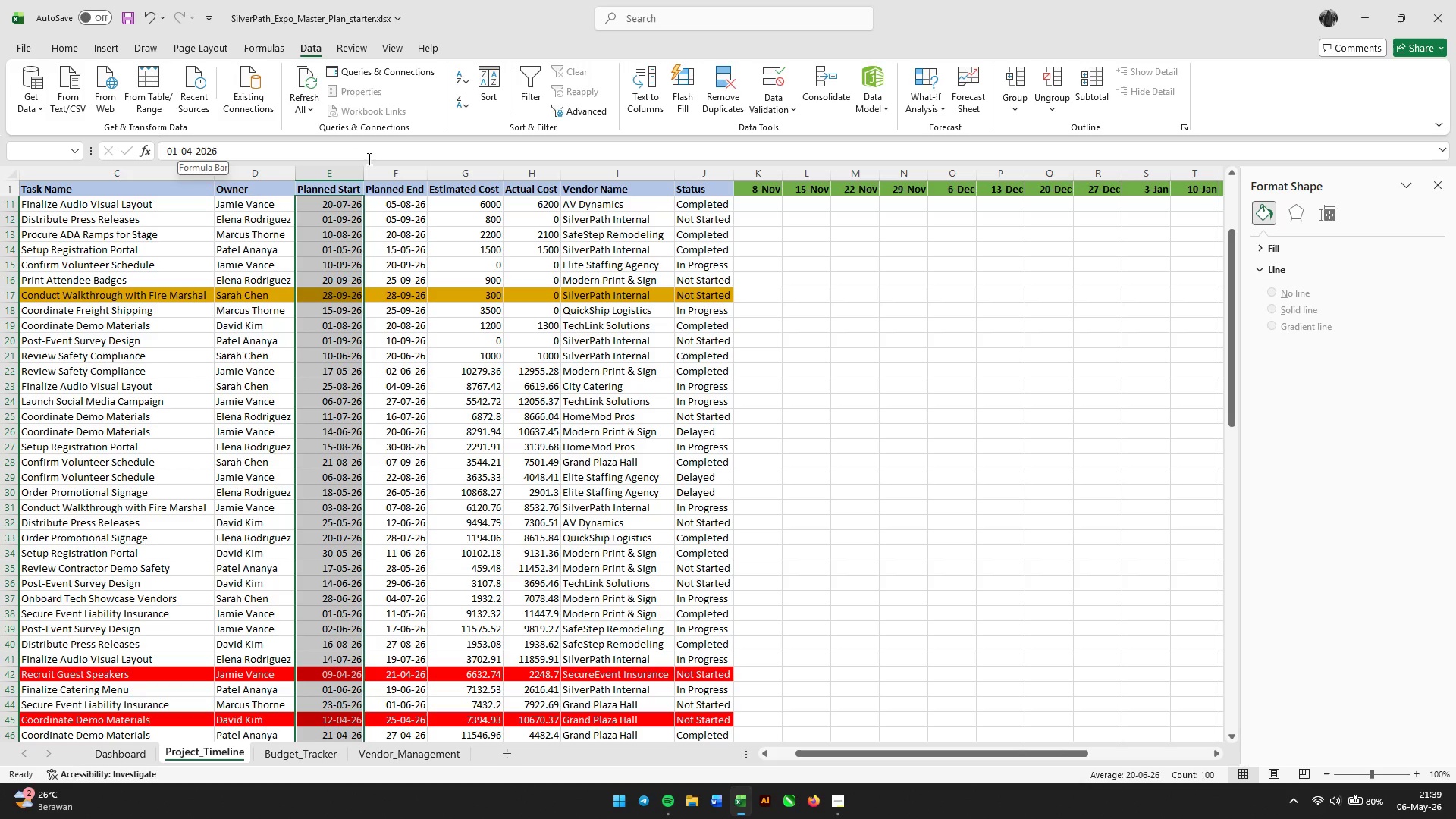 
left_click([656, 80])
 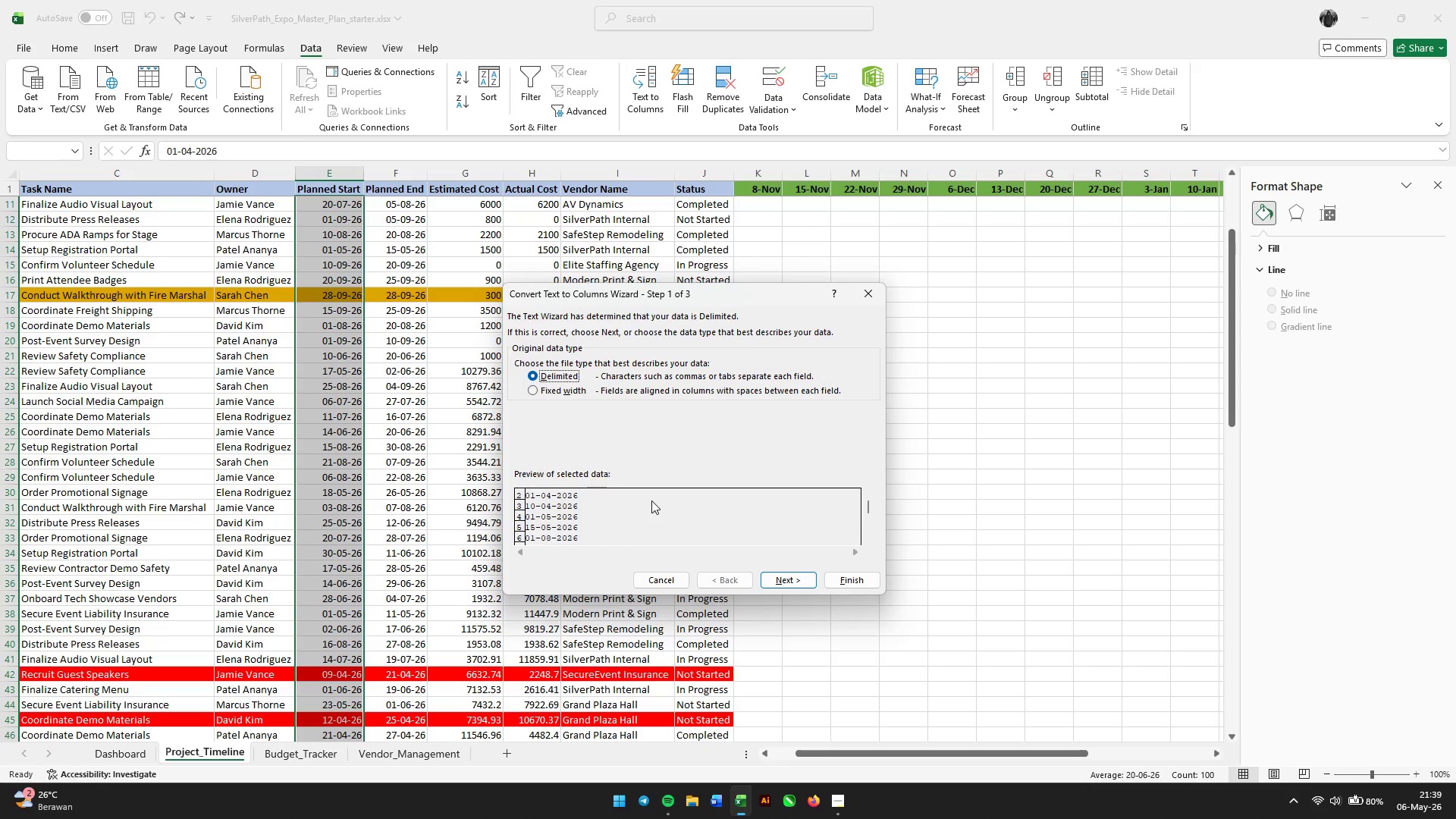 
scroll: coordinate [653, 500], scroll_direction: down, amount: 7.0
 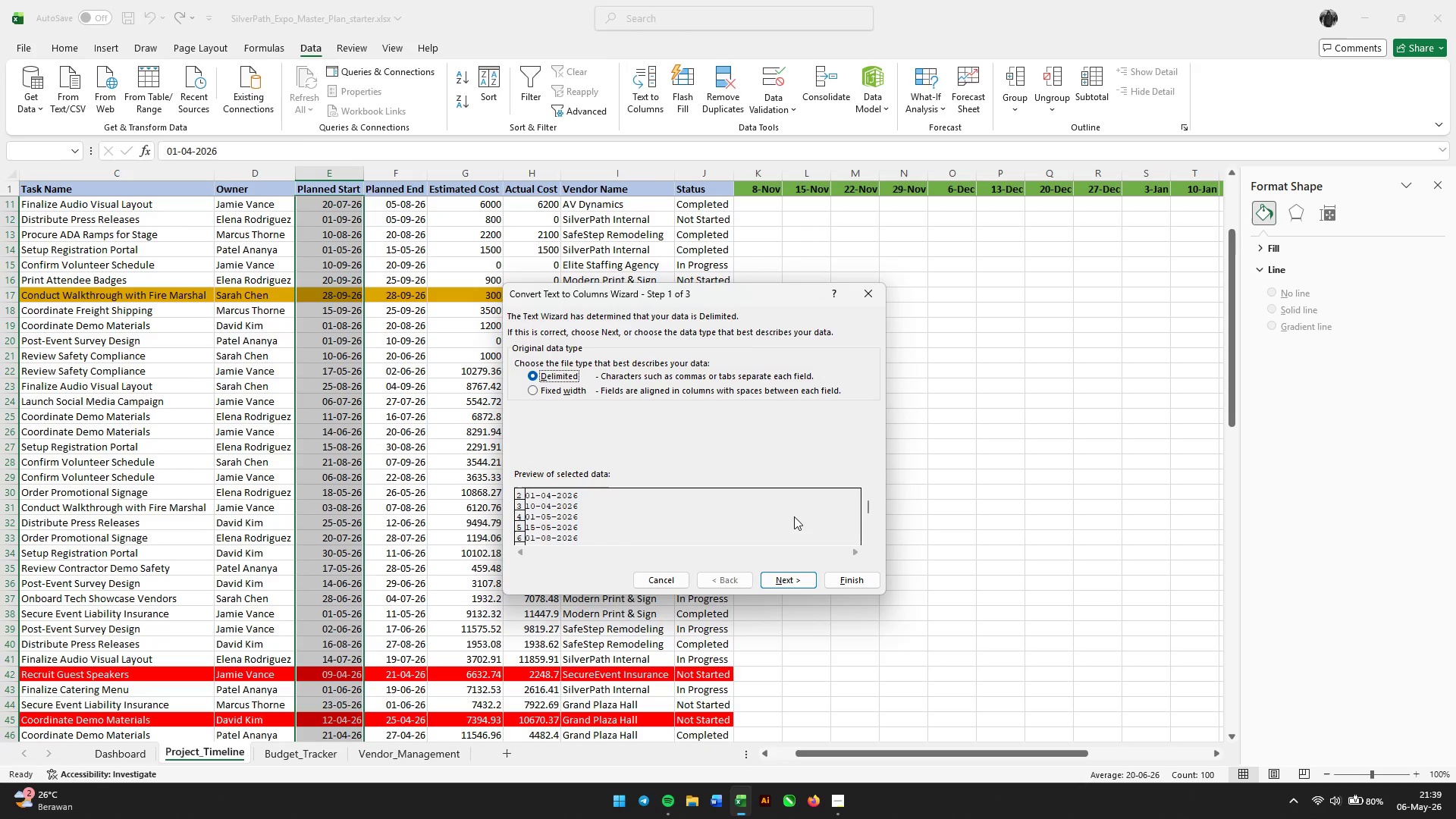 
wait(6.25)
 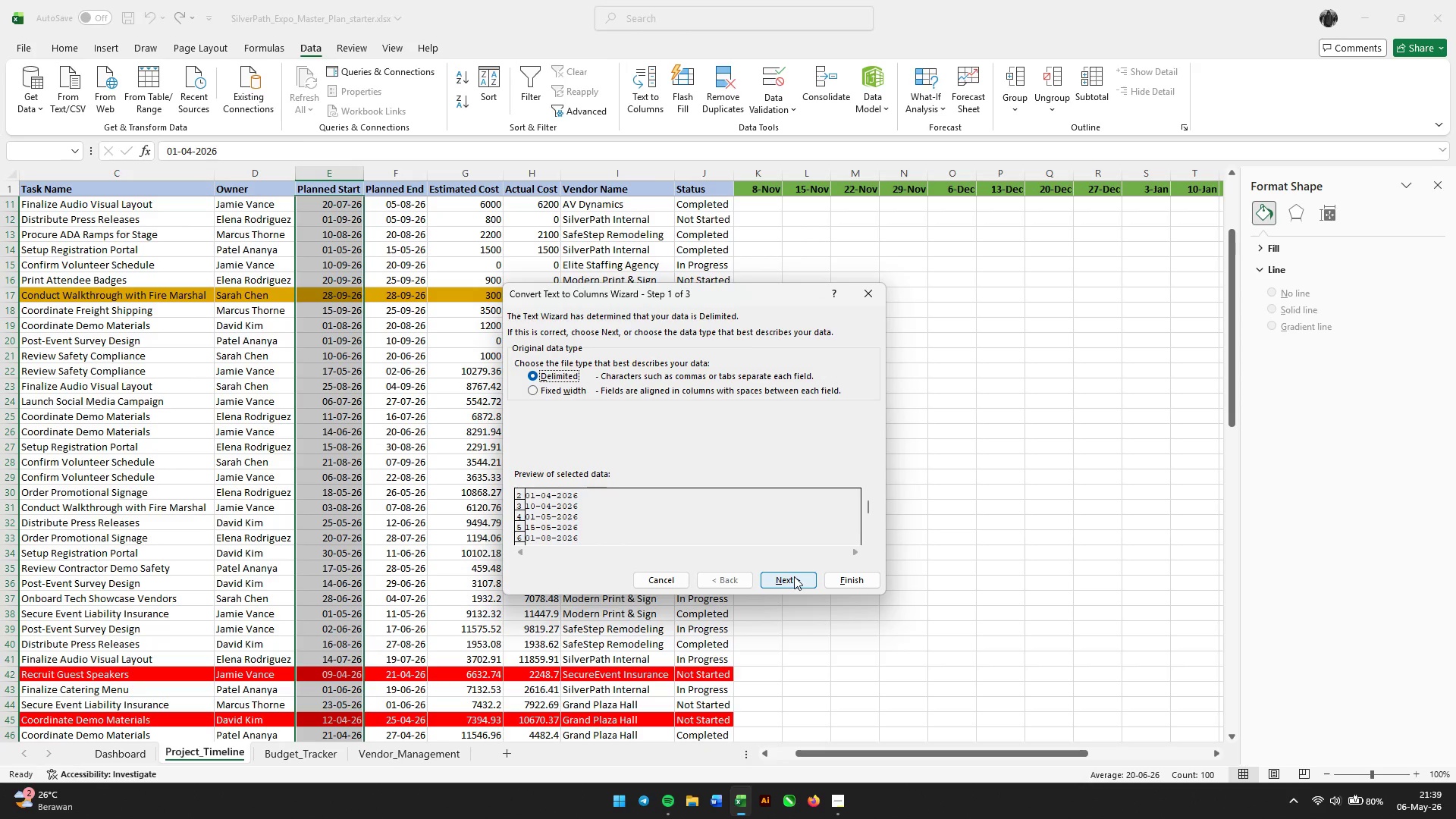 
left_click([849, 576])
 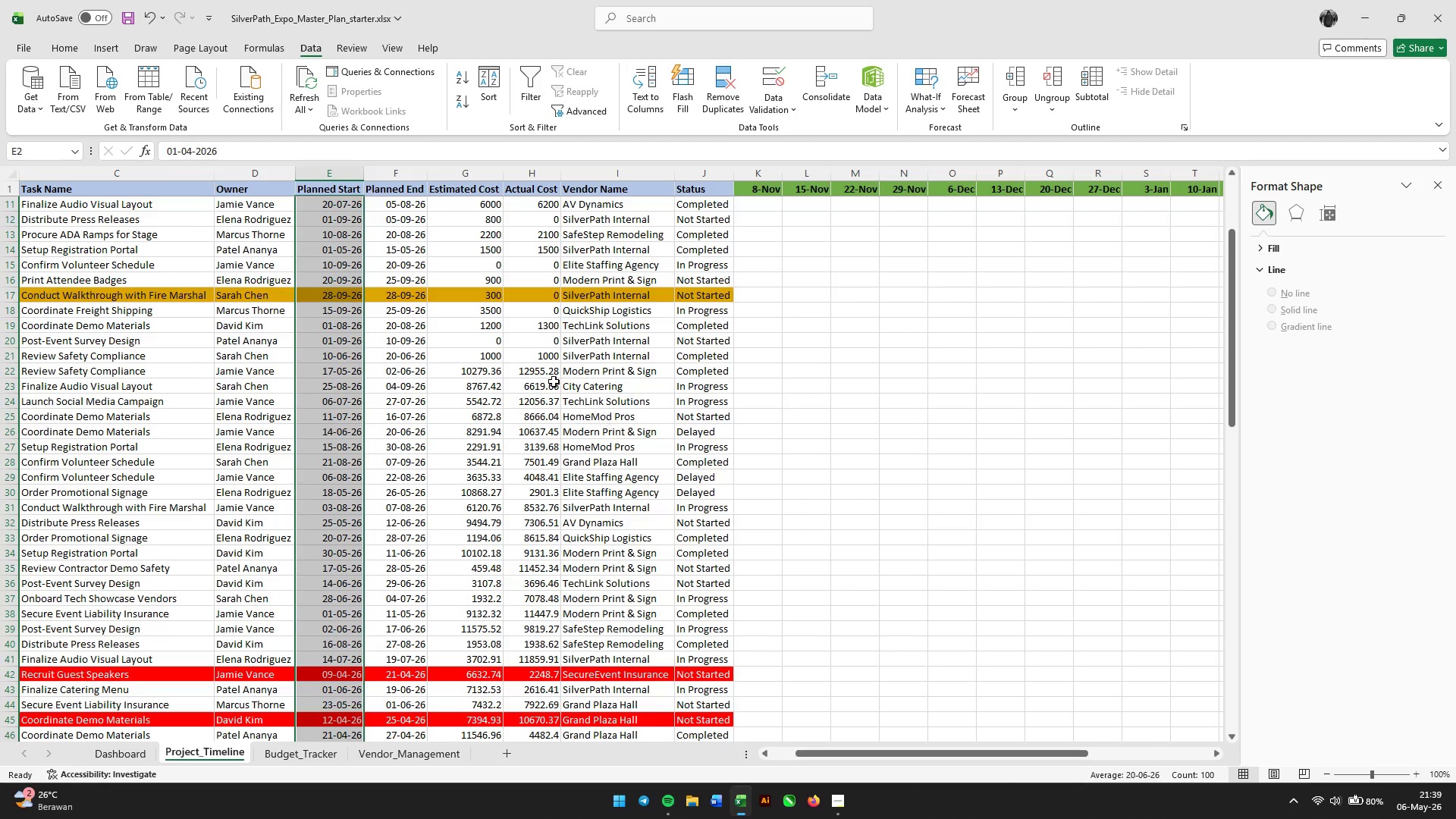 
scroll: coordinate [526, 367], scroll_direction: up, amount: 13.0
 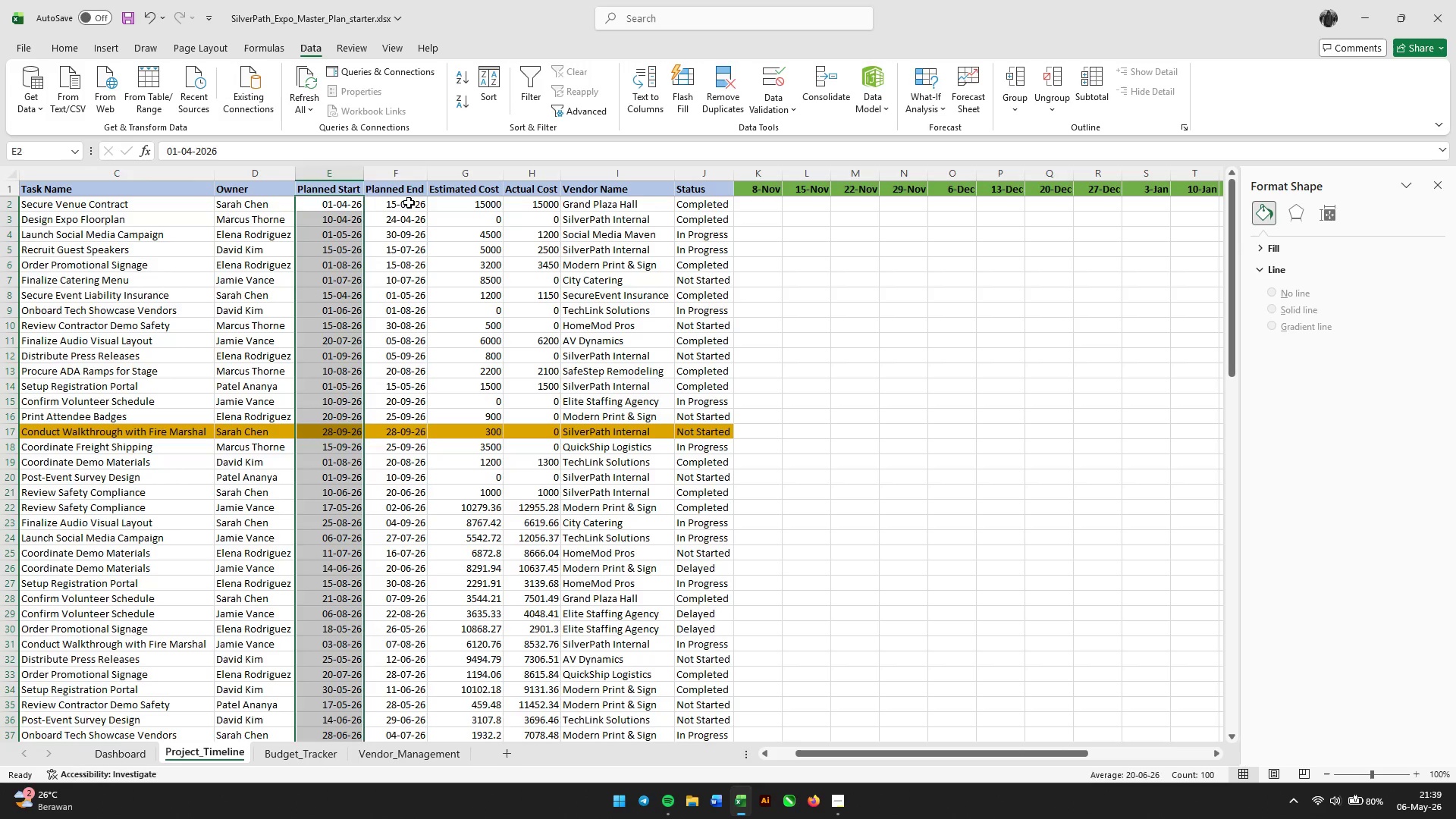 
left_click([409, 202])
 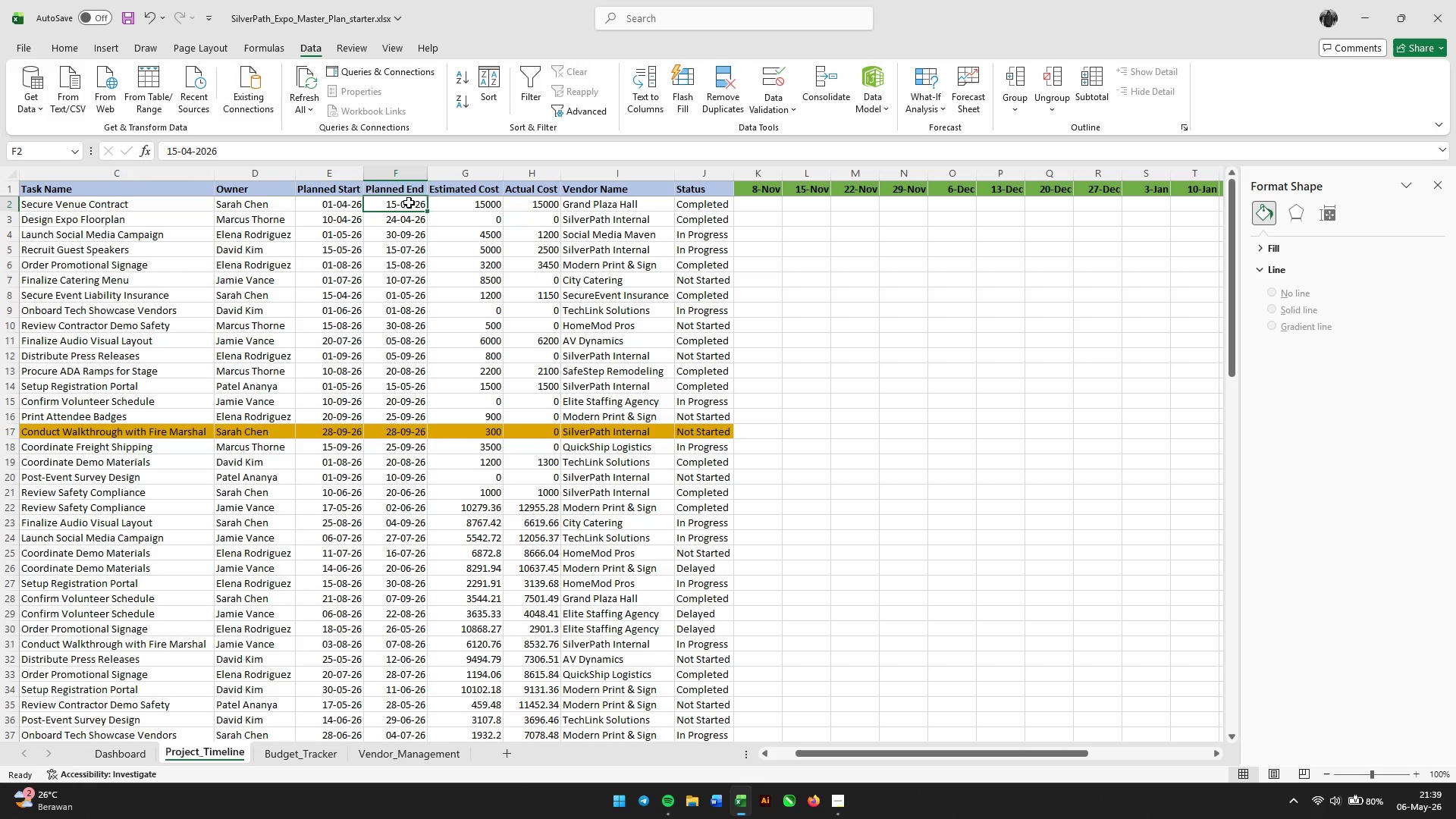 
wait(9.86)
 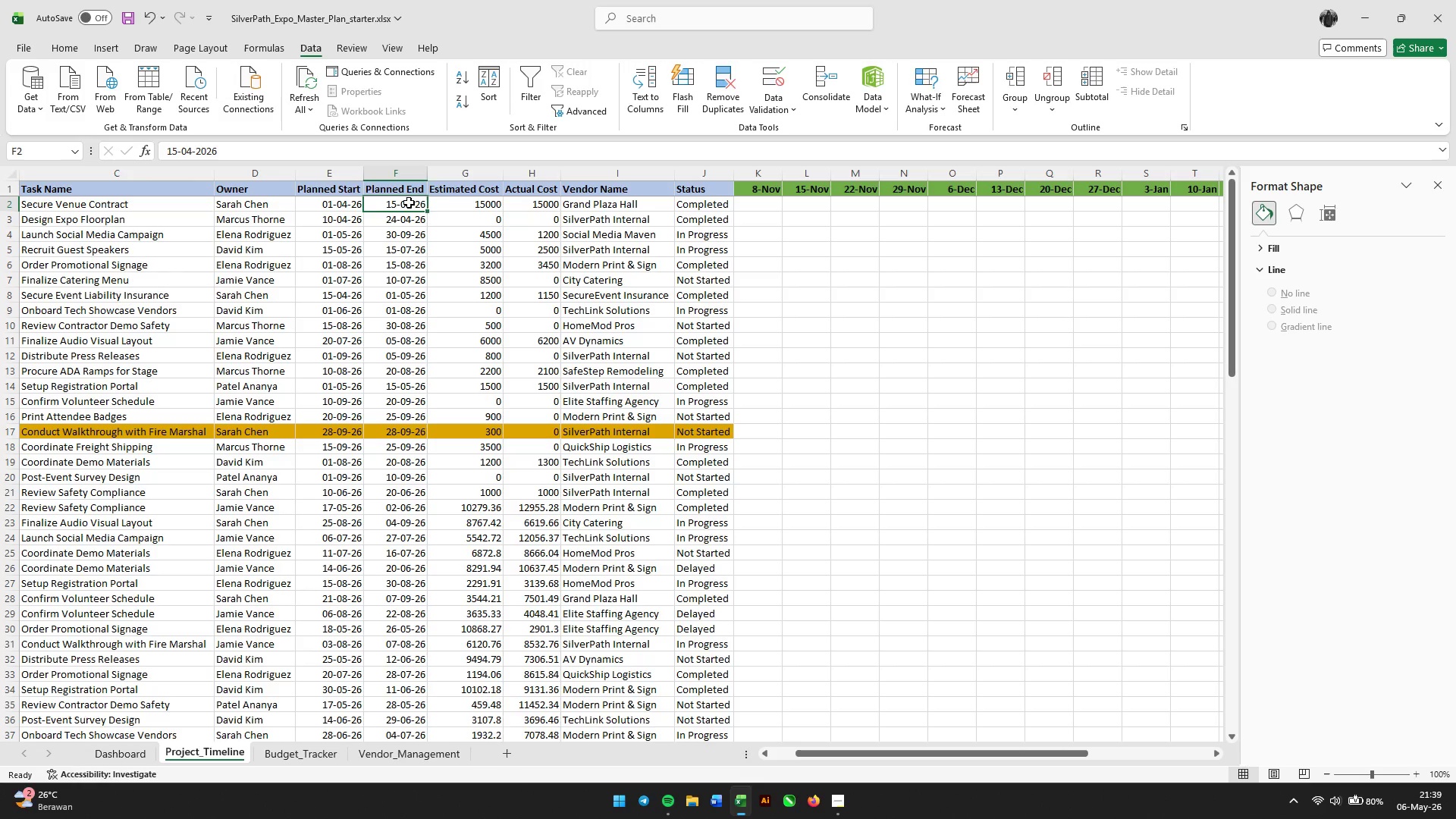 
left_click([57, 43])
 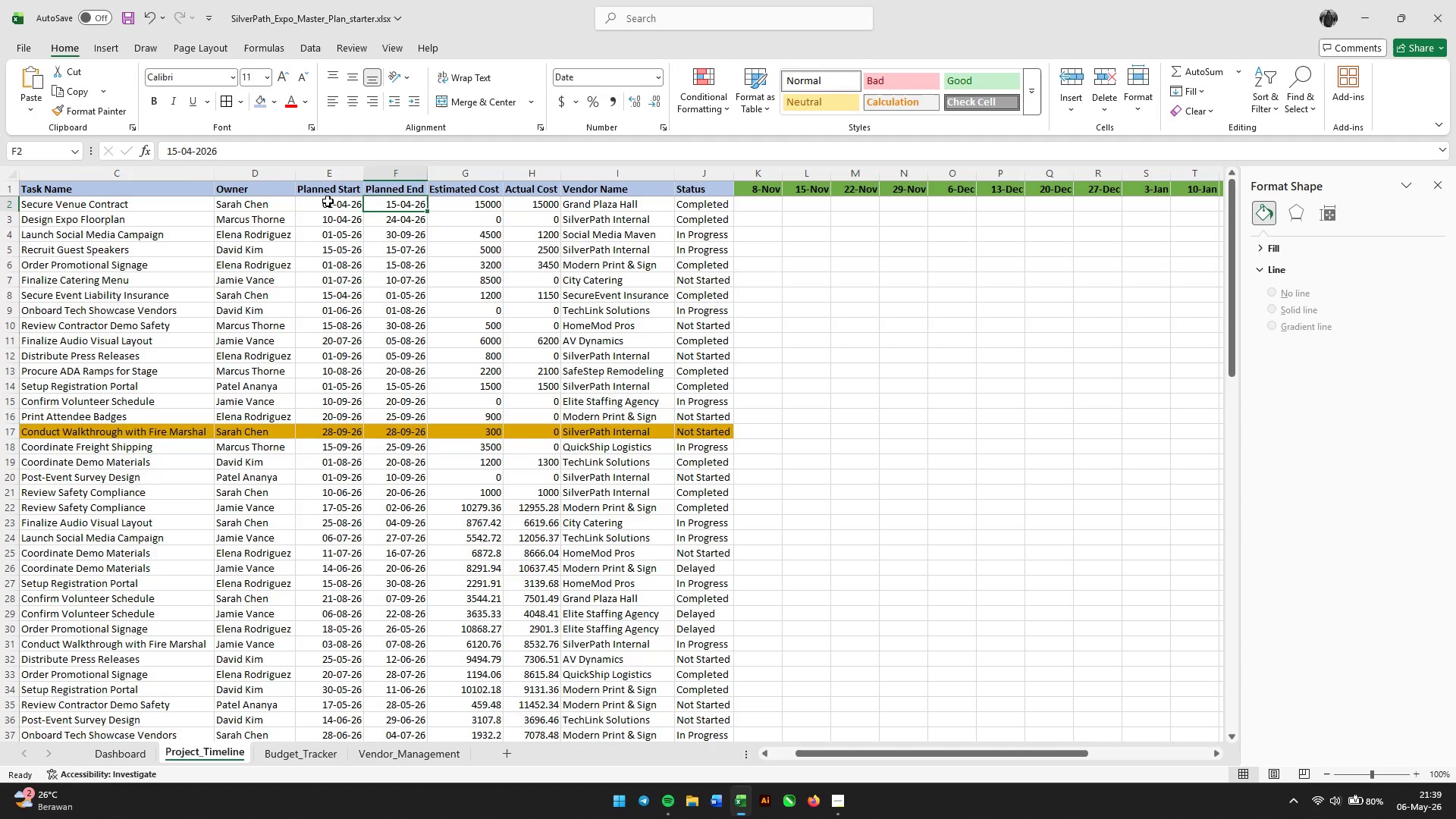 
left_click([329, 202])
 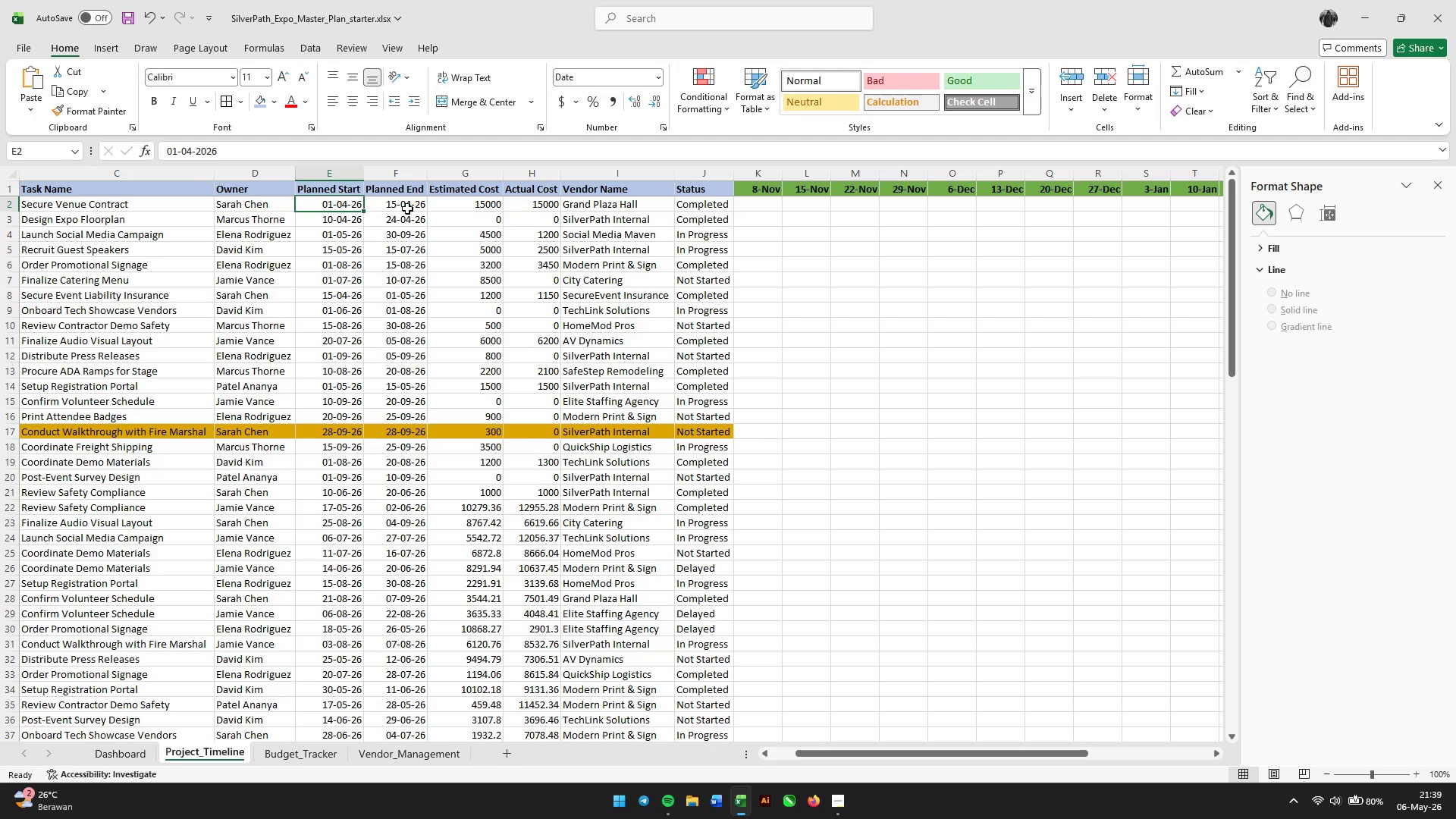 
left_click([408, 206])
 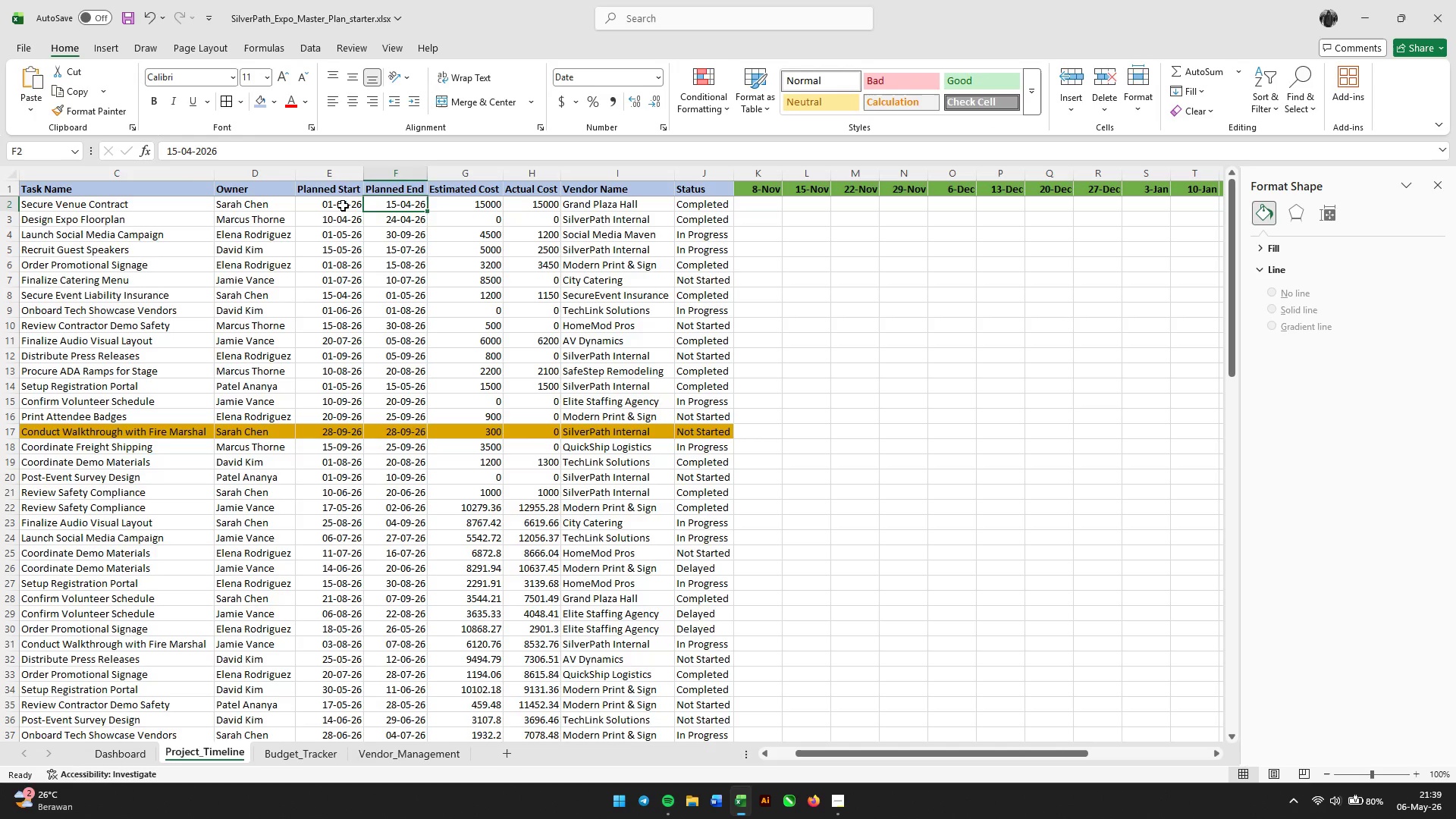 
left_click([343, 206])
 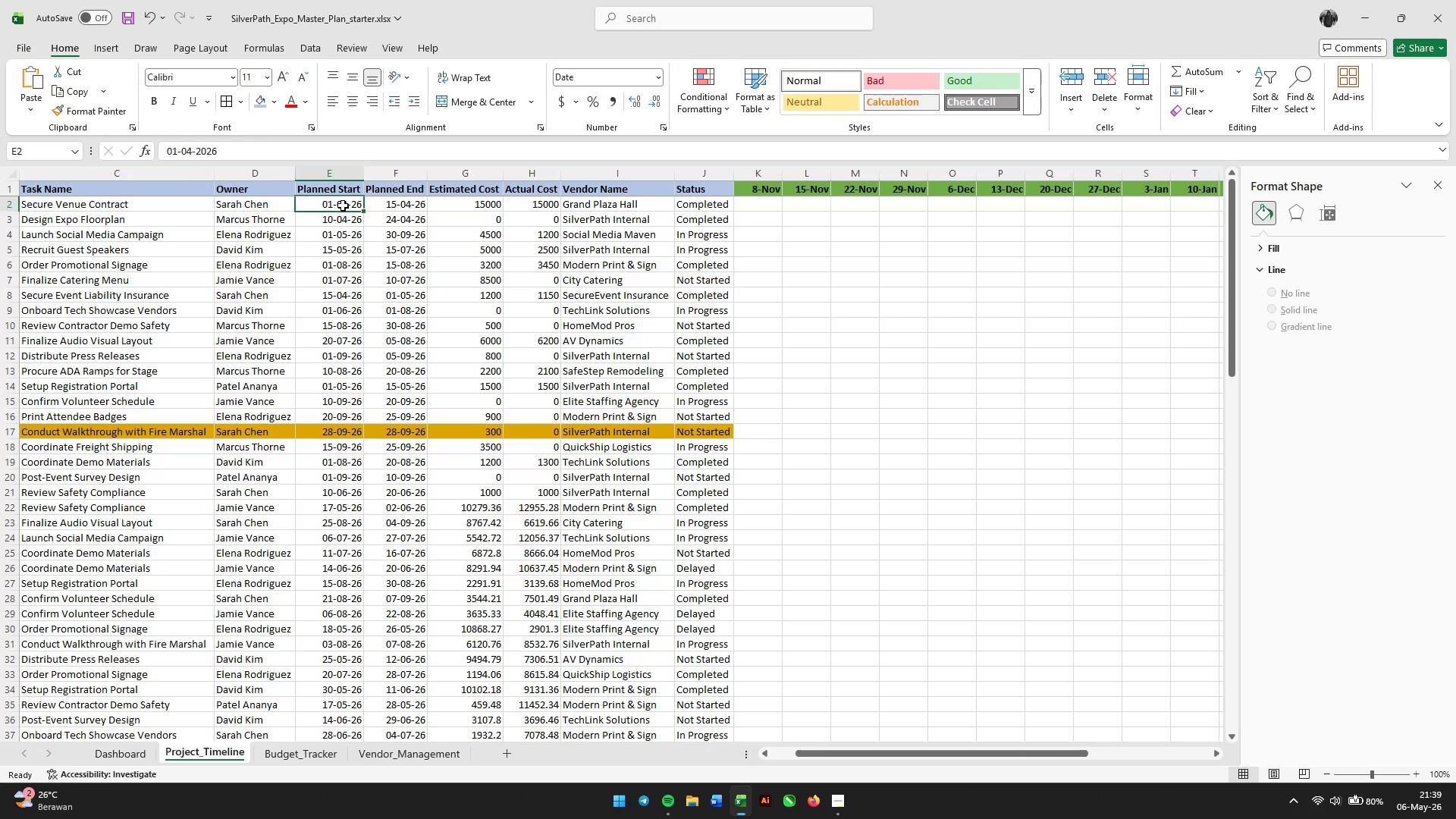 
key(Control+Shift+ArrowRight)
 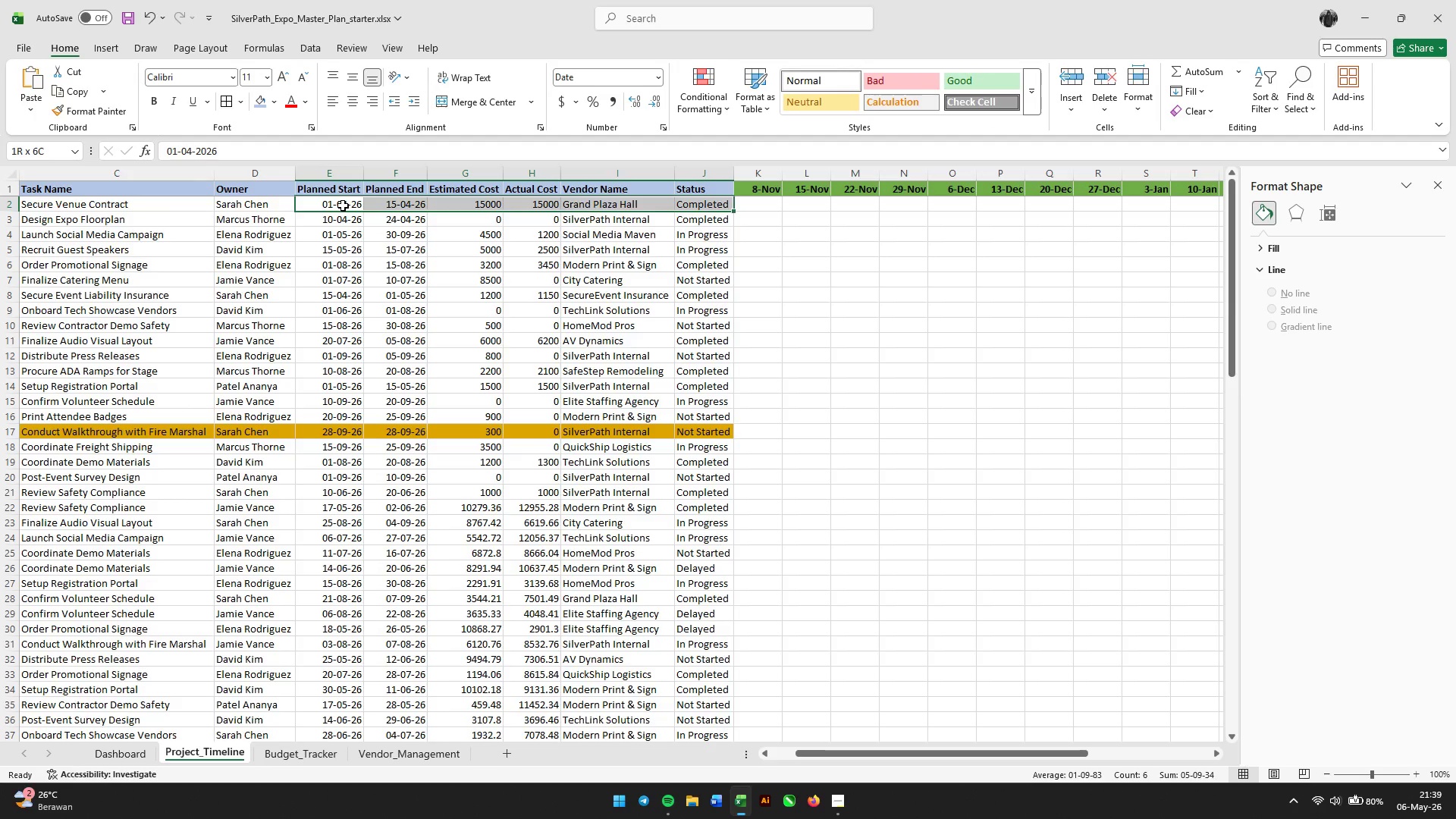 
key(Control+Shift+ArrowDown)
 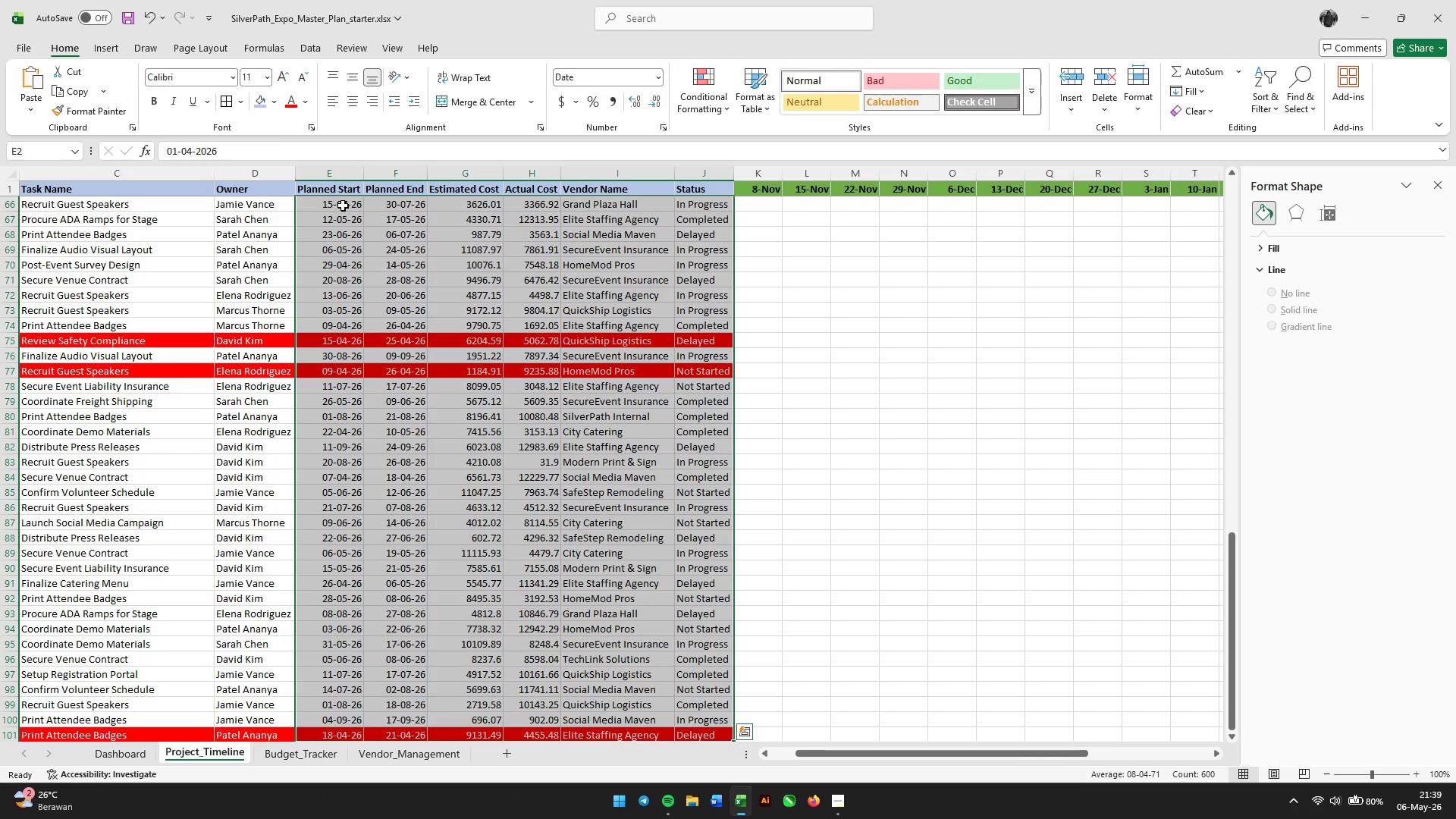 
scroll: coordinate [344, 225], scroll_direction: up, amount: 30.0
 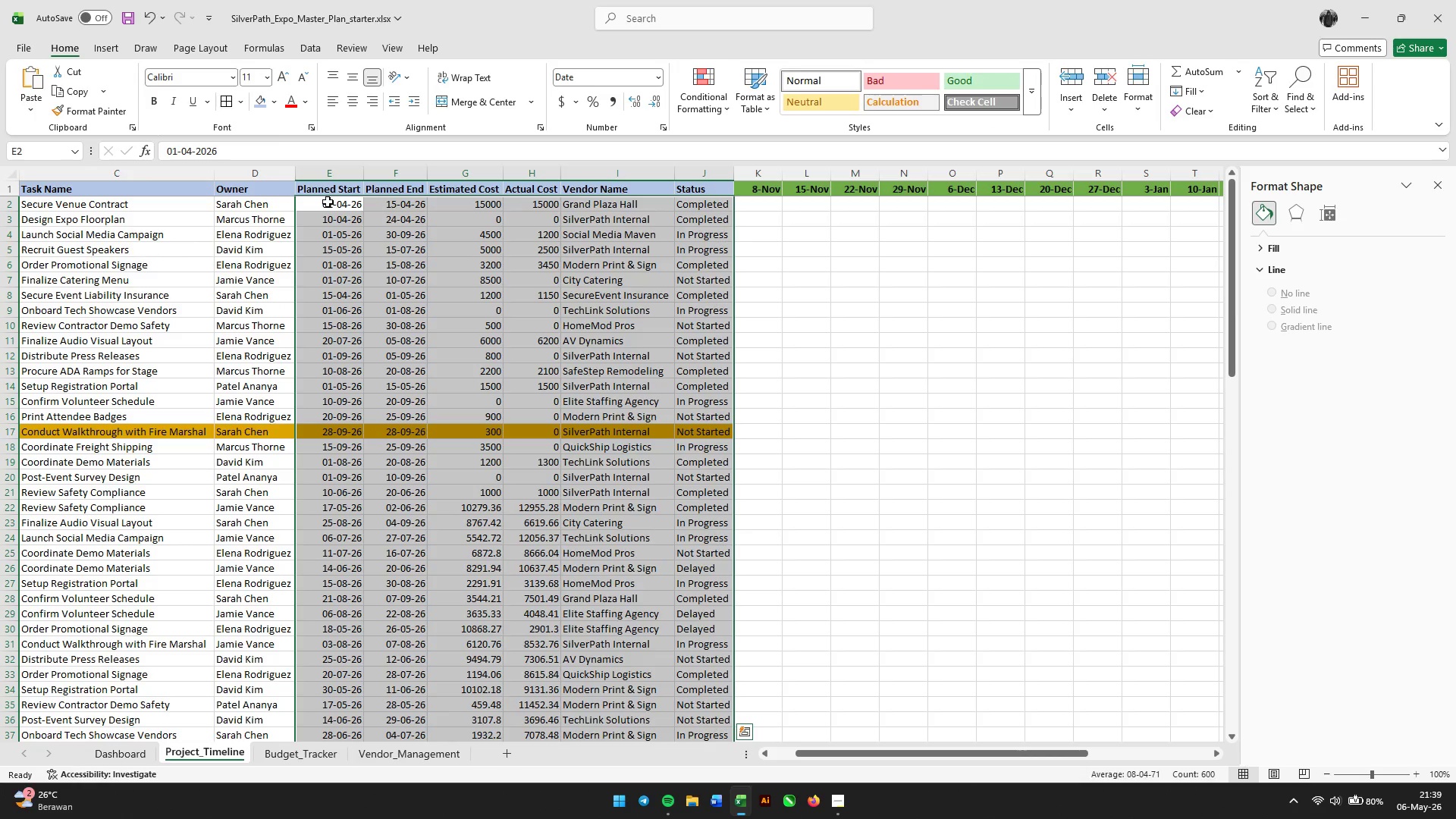 
left_click_drag(start_coordinate=[328, 202], to_coordinate=[415, 708])
 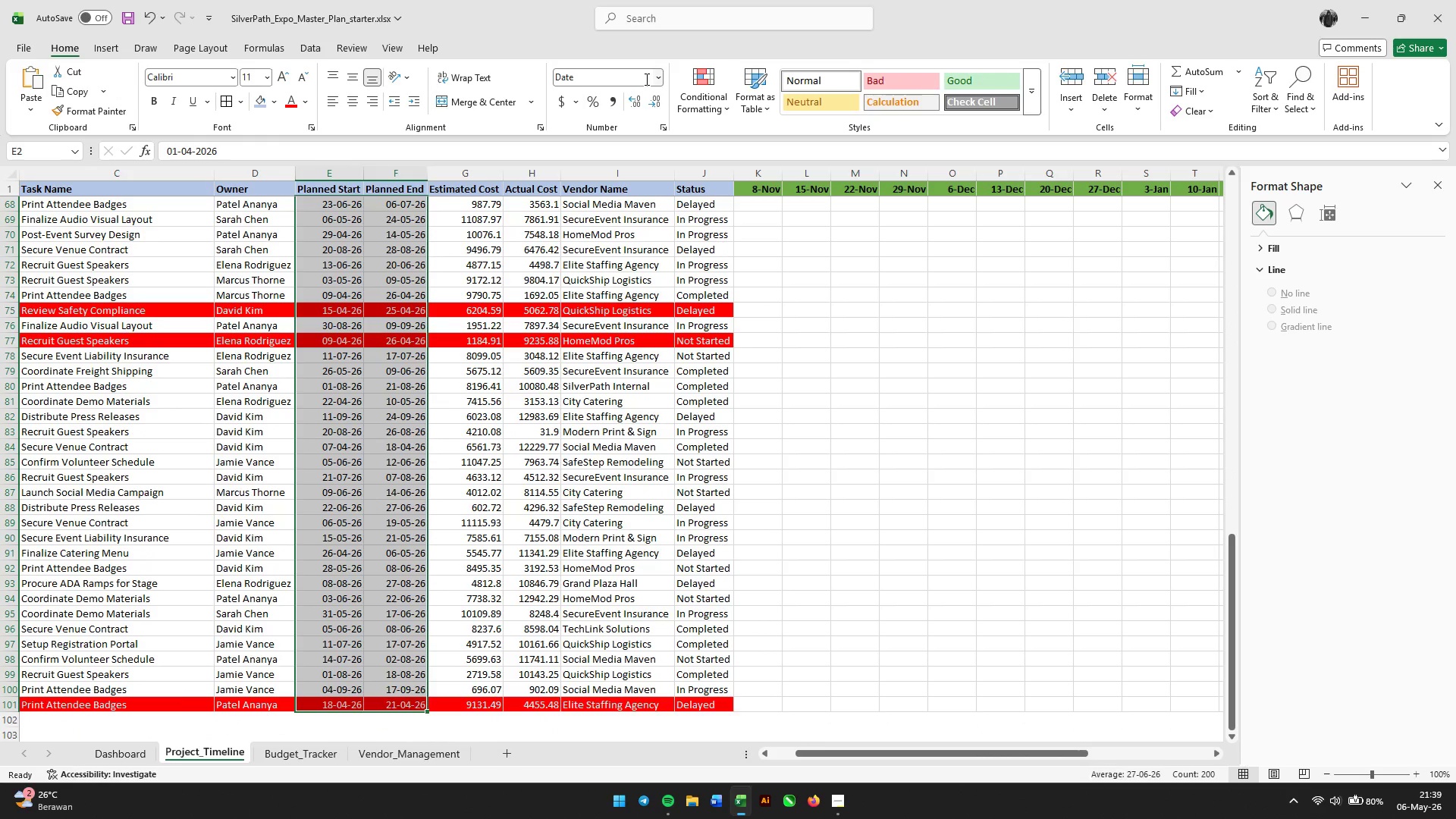 
left_click([659, 80])
 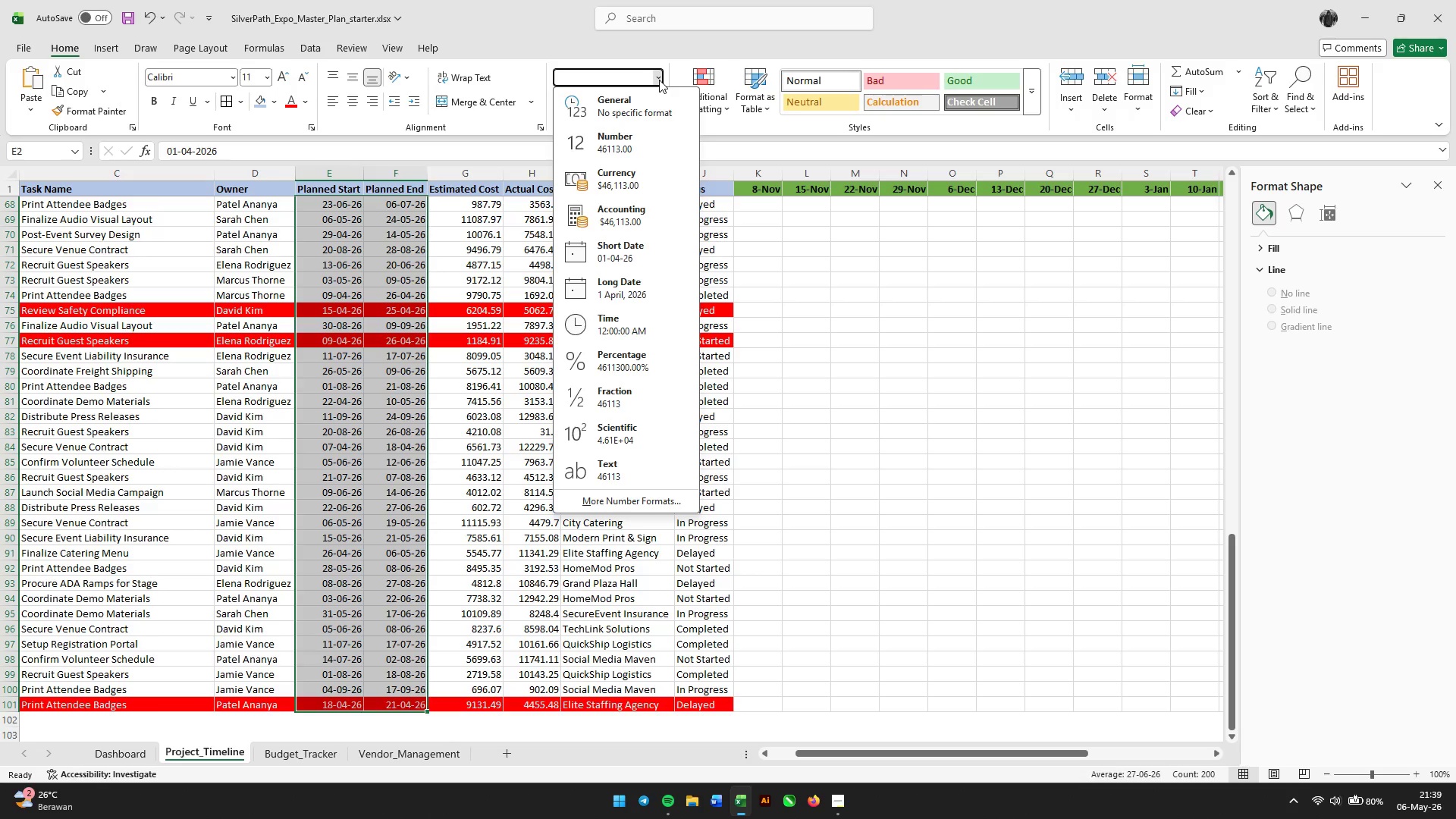 
left_click([633, 259])
 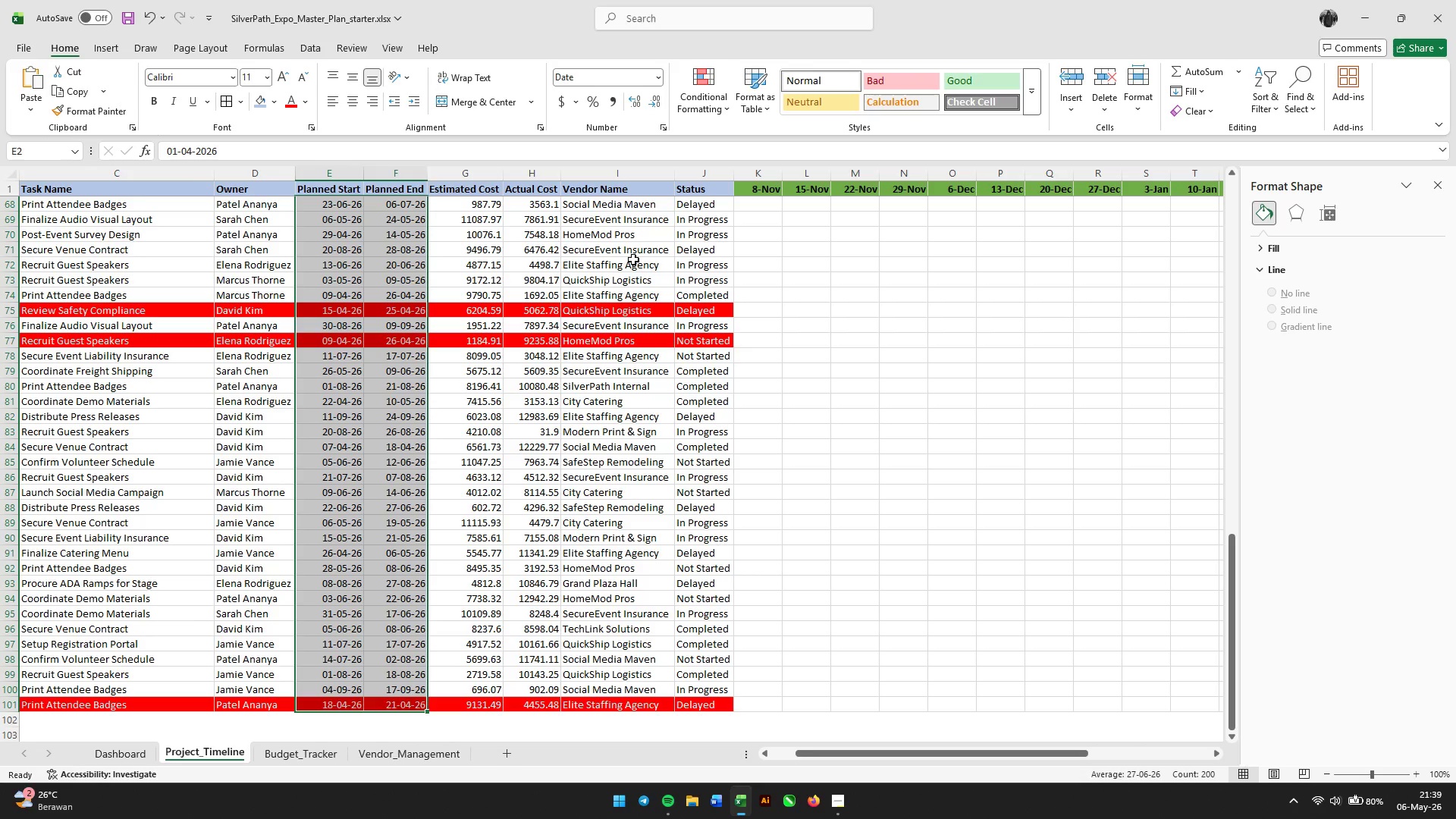 
left_click([620, 270])
 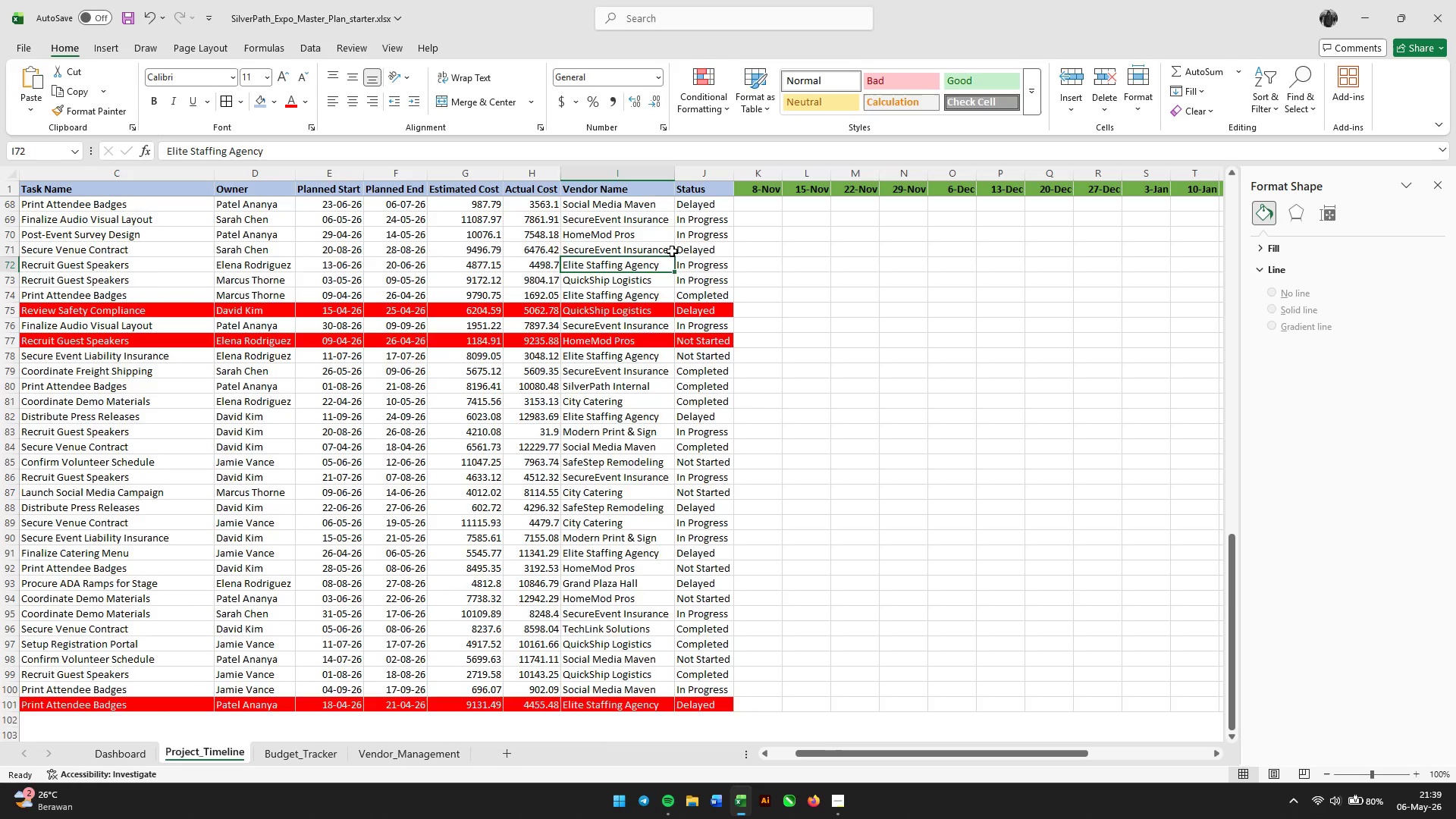 
scroll: coordinate [691, 243], scroll_direction: up, amount: 34.0
 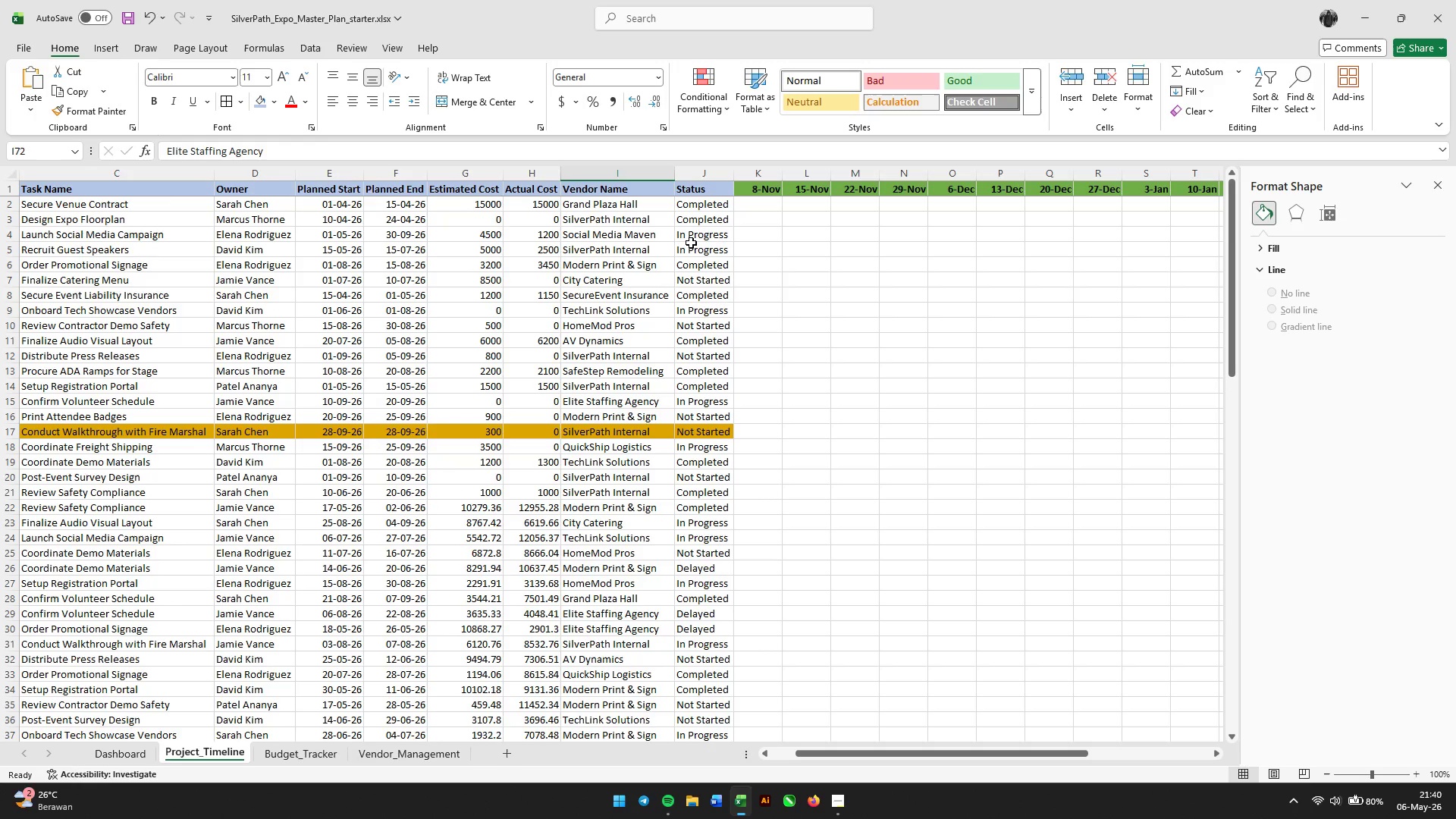 
wait(5.14)
 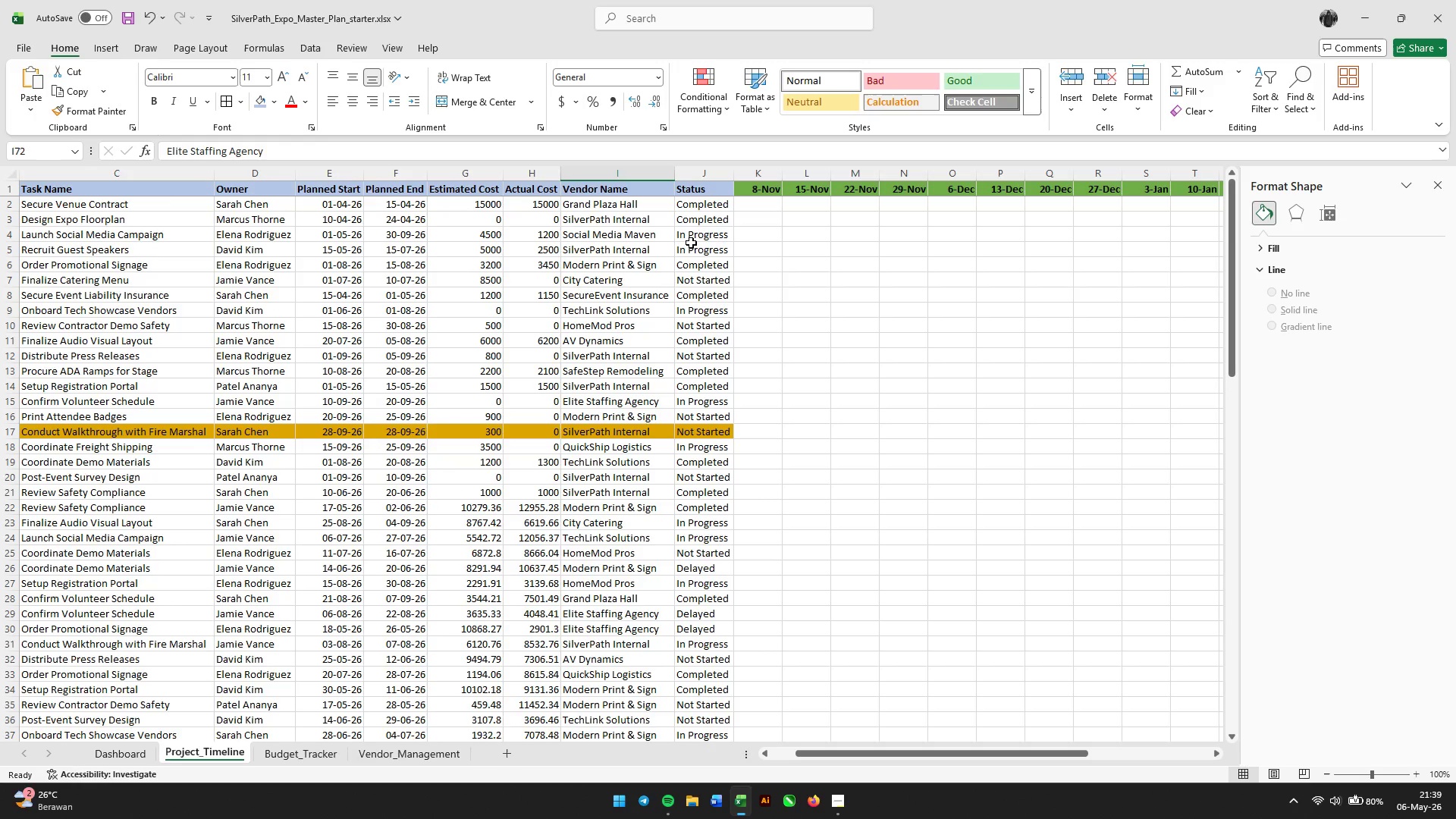 
scroll: coordinate [704, 257], scroll_direction: up, amount: 4.0
 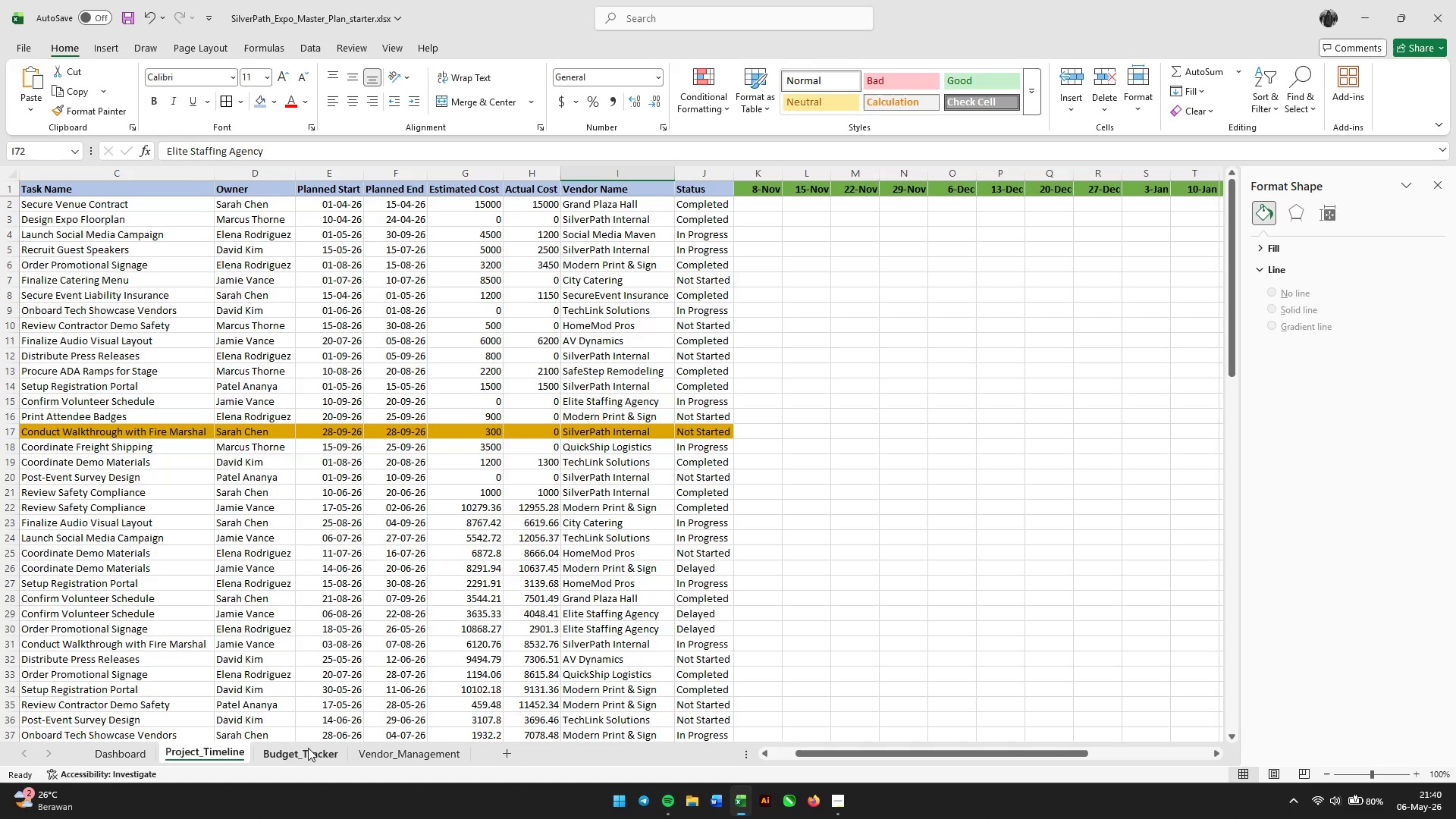 
left_click([306, 755])
 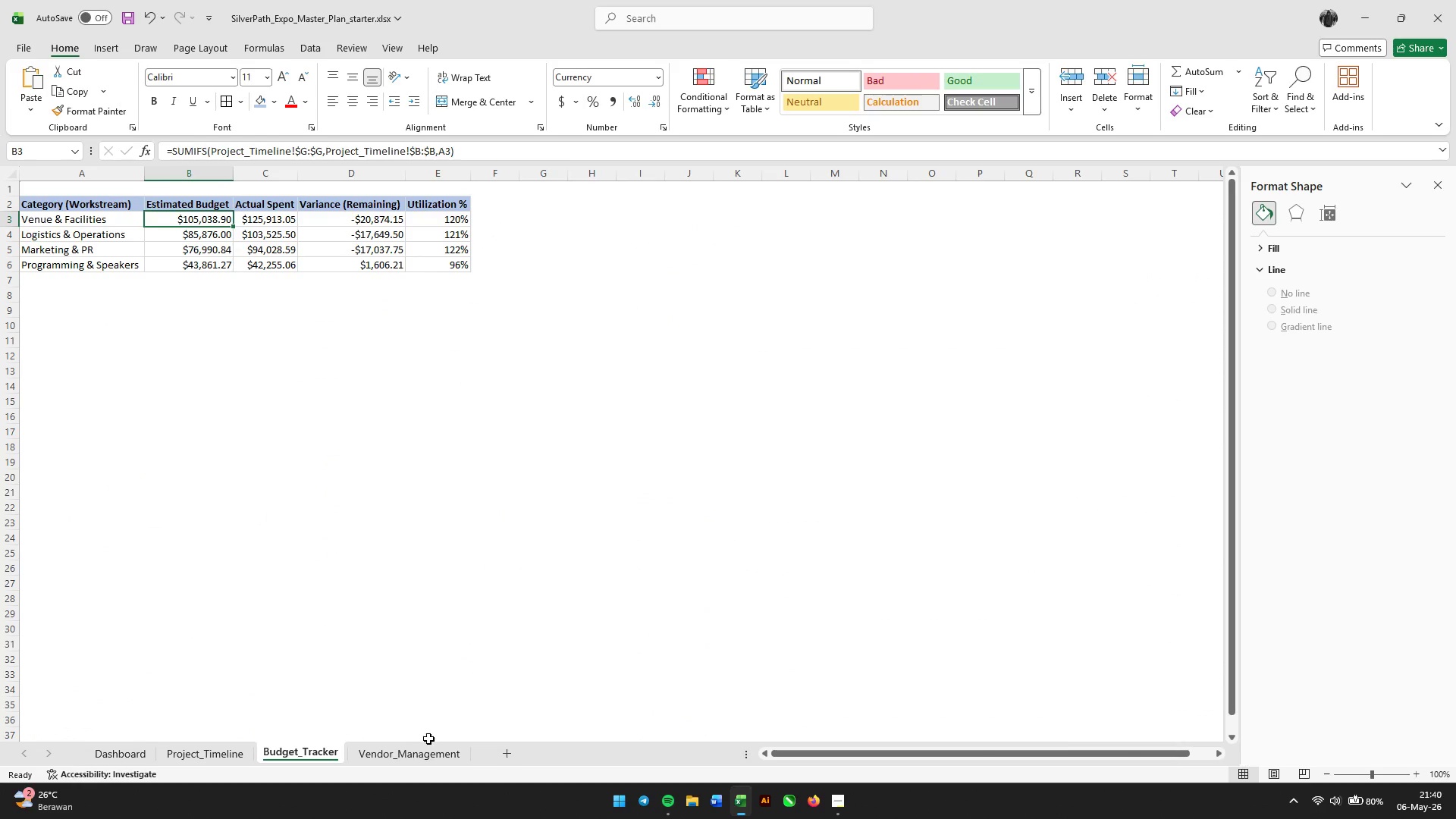 
left_click([420, 752])
 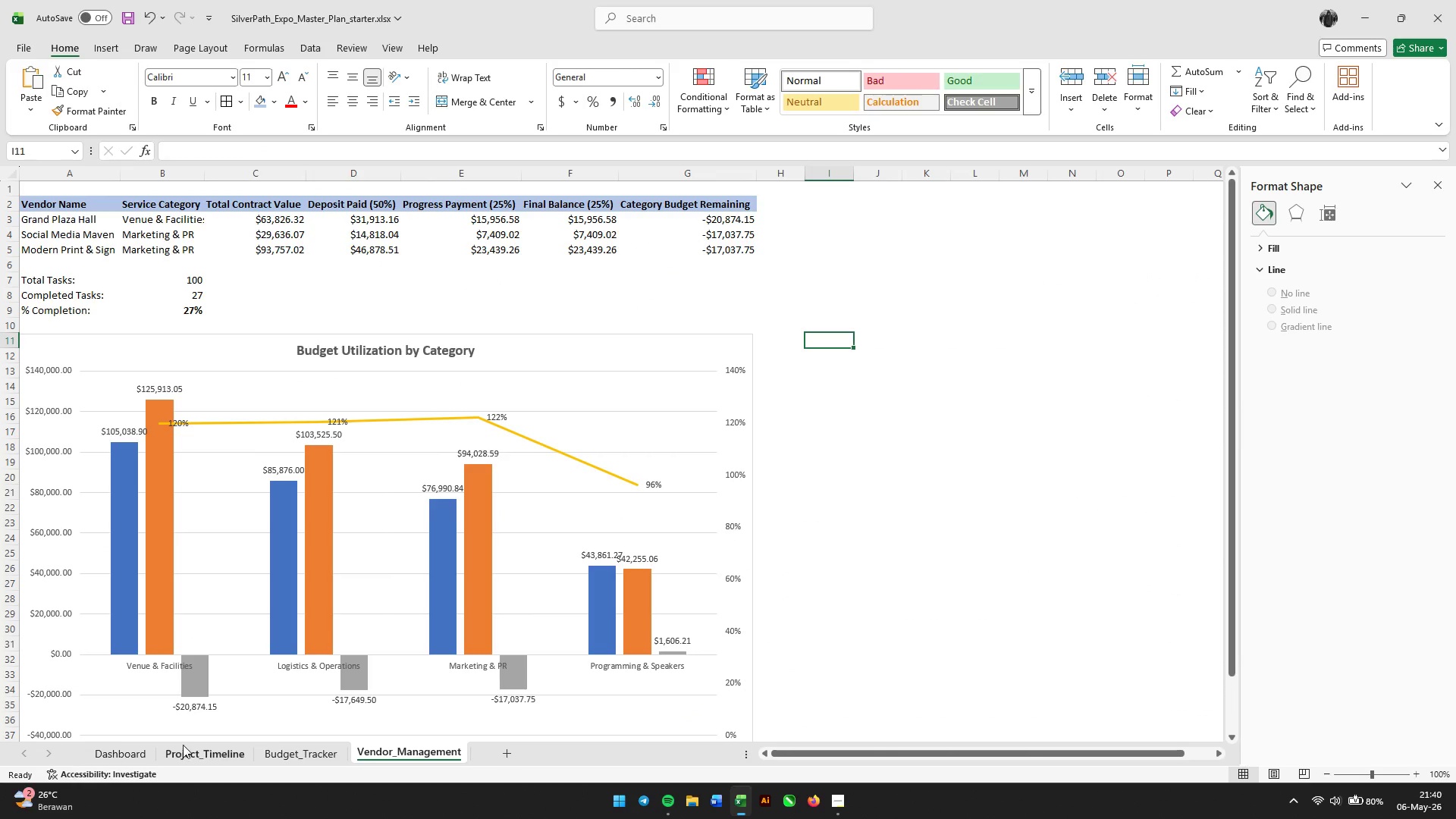 
left_click([119, 752])
 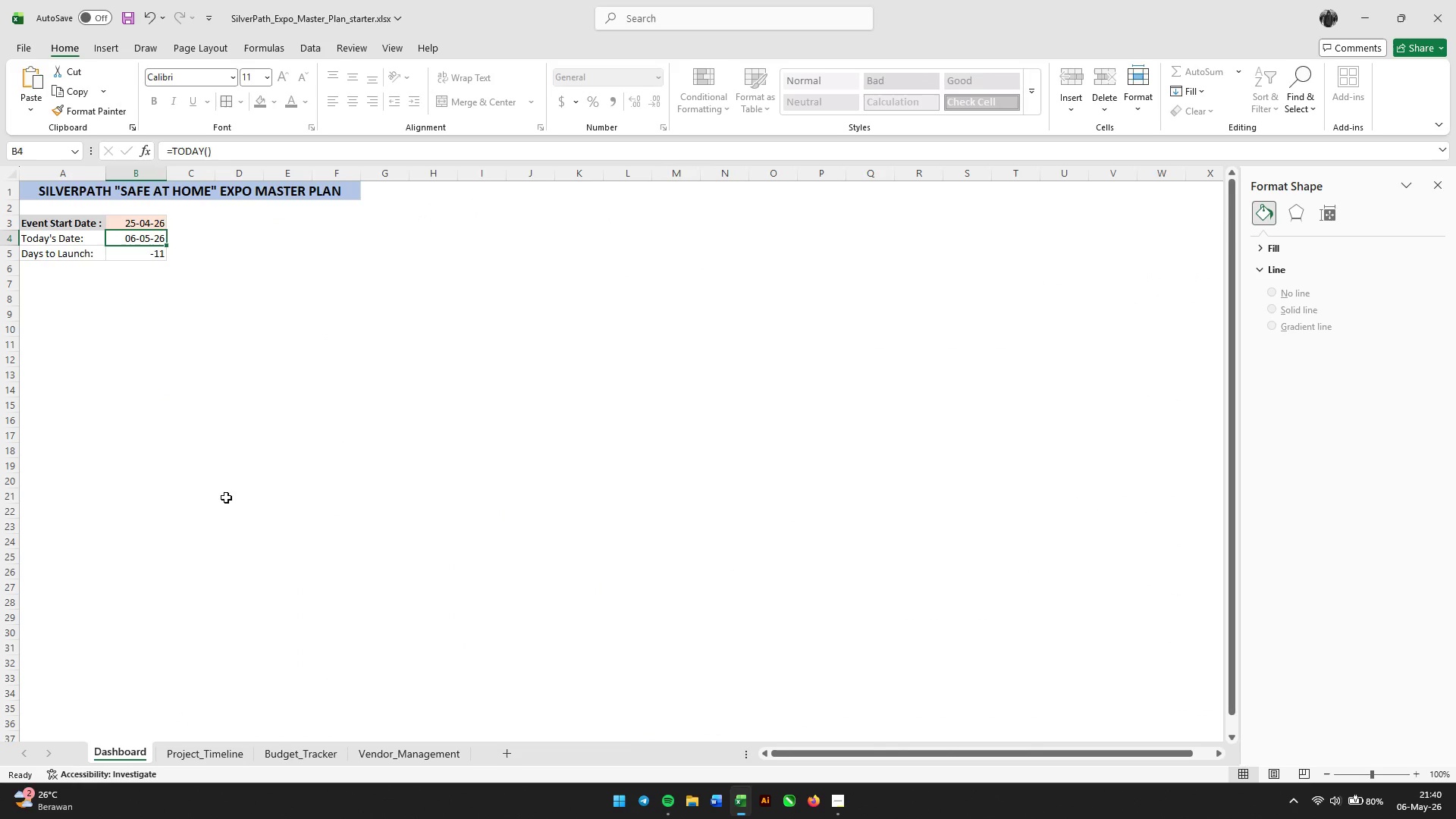 
left_click([254, 433])
 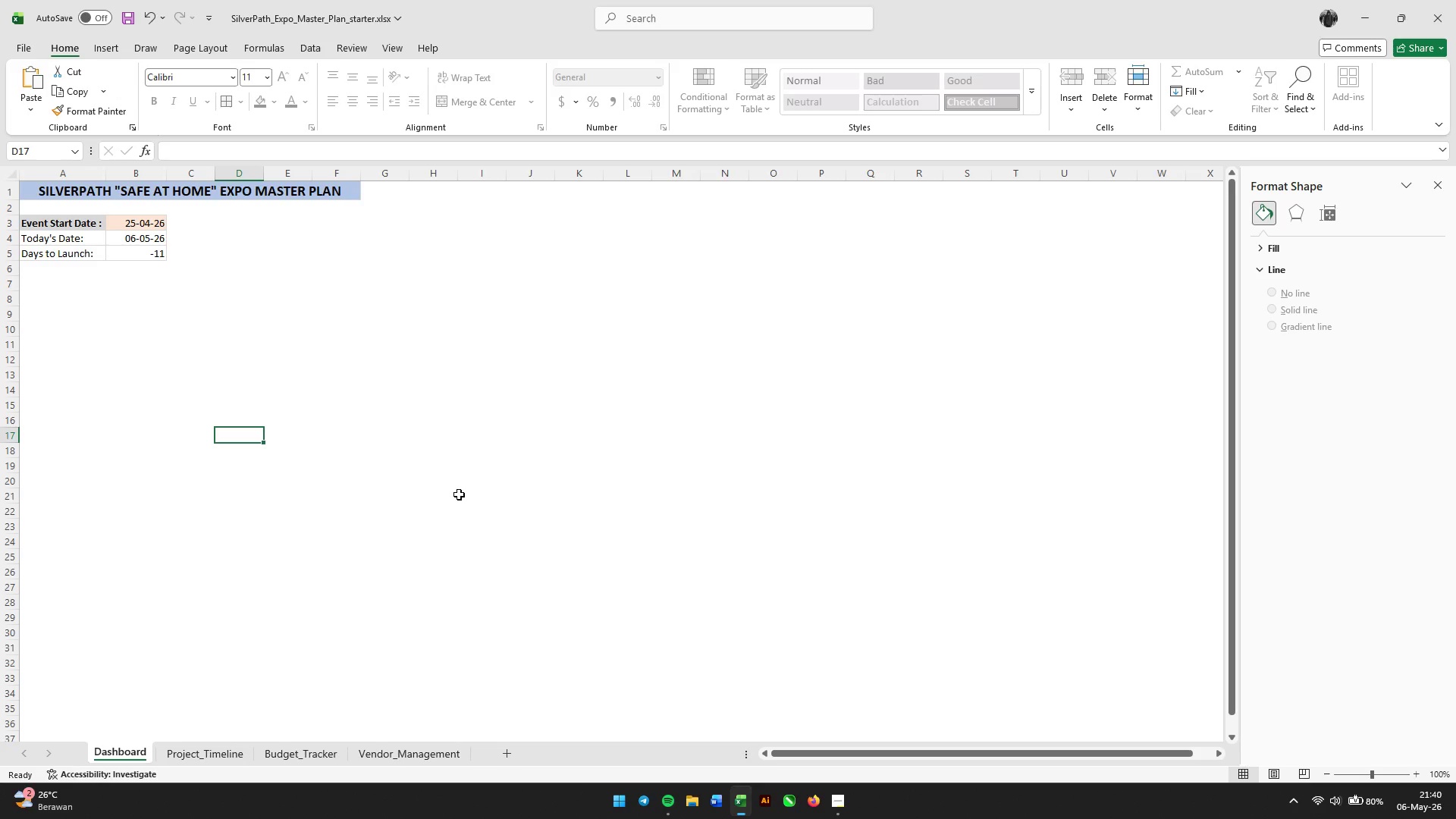 
wait(16.92)
 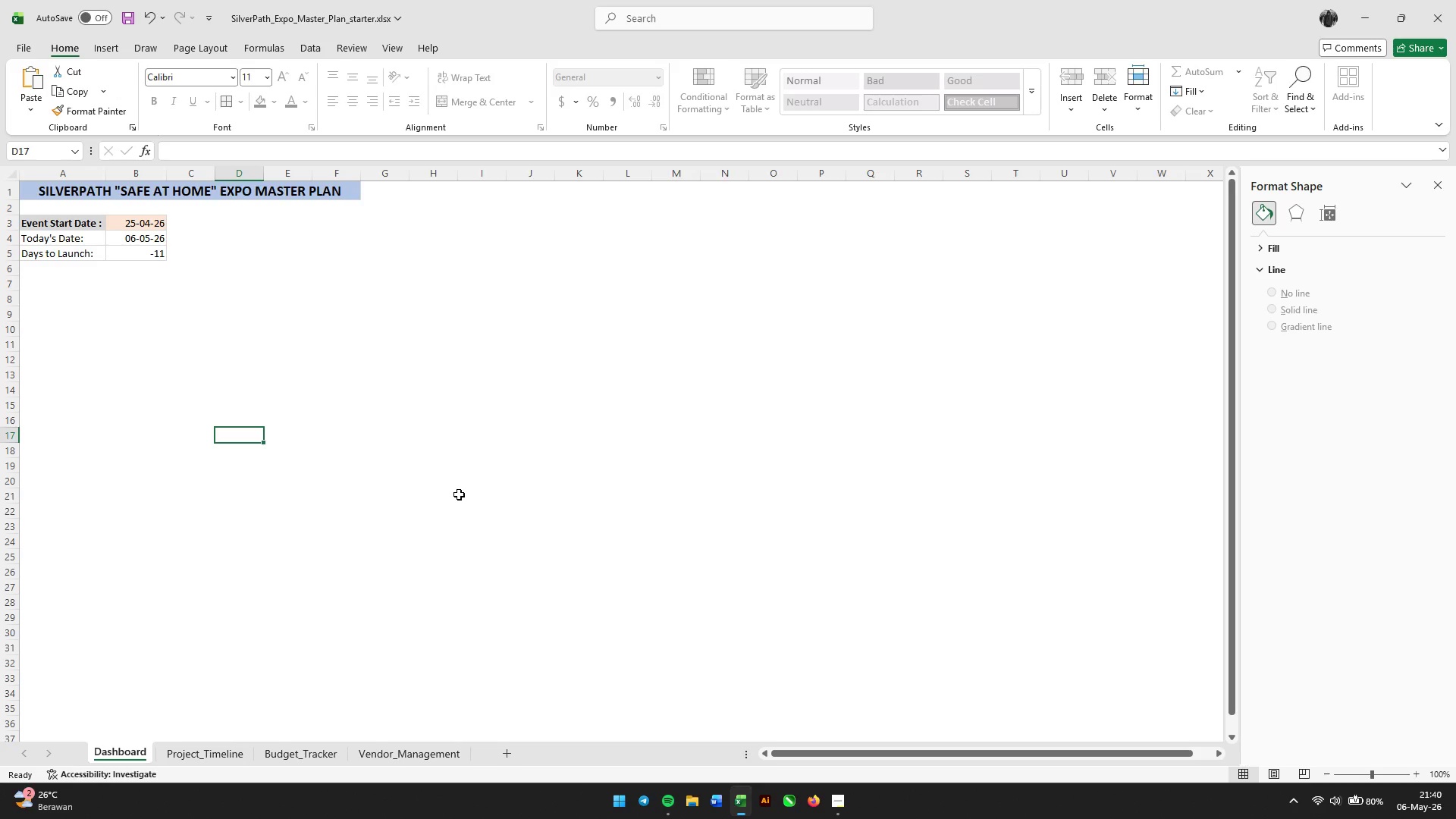 
double_click([145, 220])
 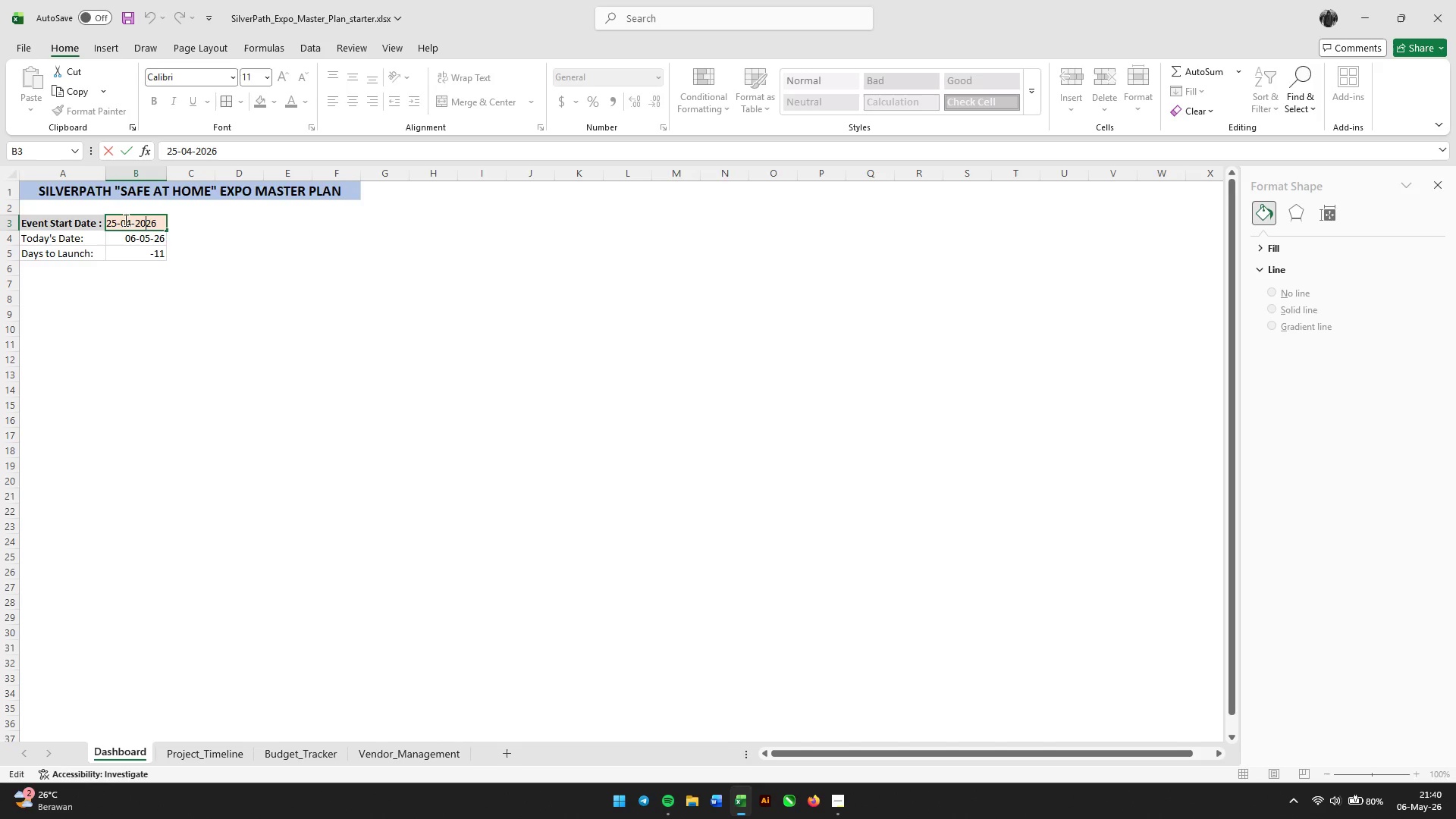 
left_click_drag(start_coordinate=[133, 221], to_coordinate=[121, 221])
 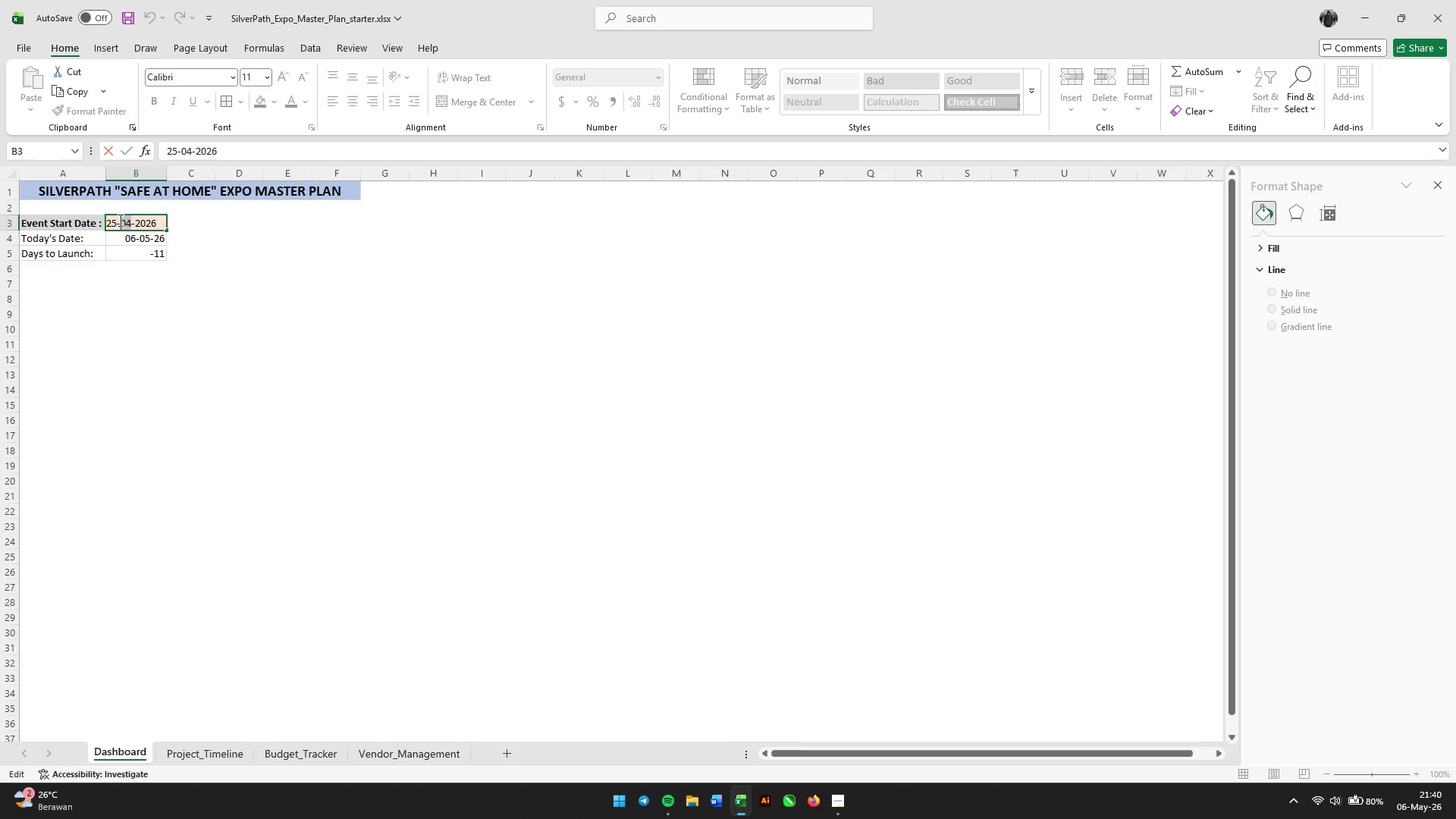 
key(Numpad1)
 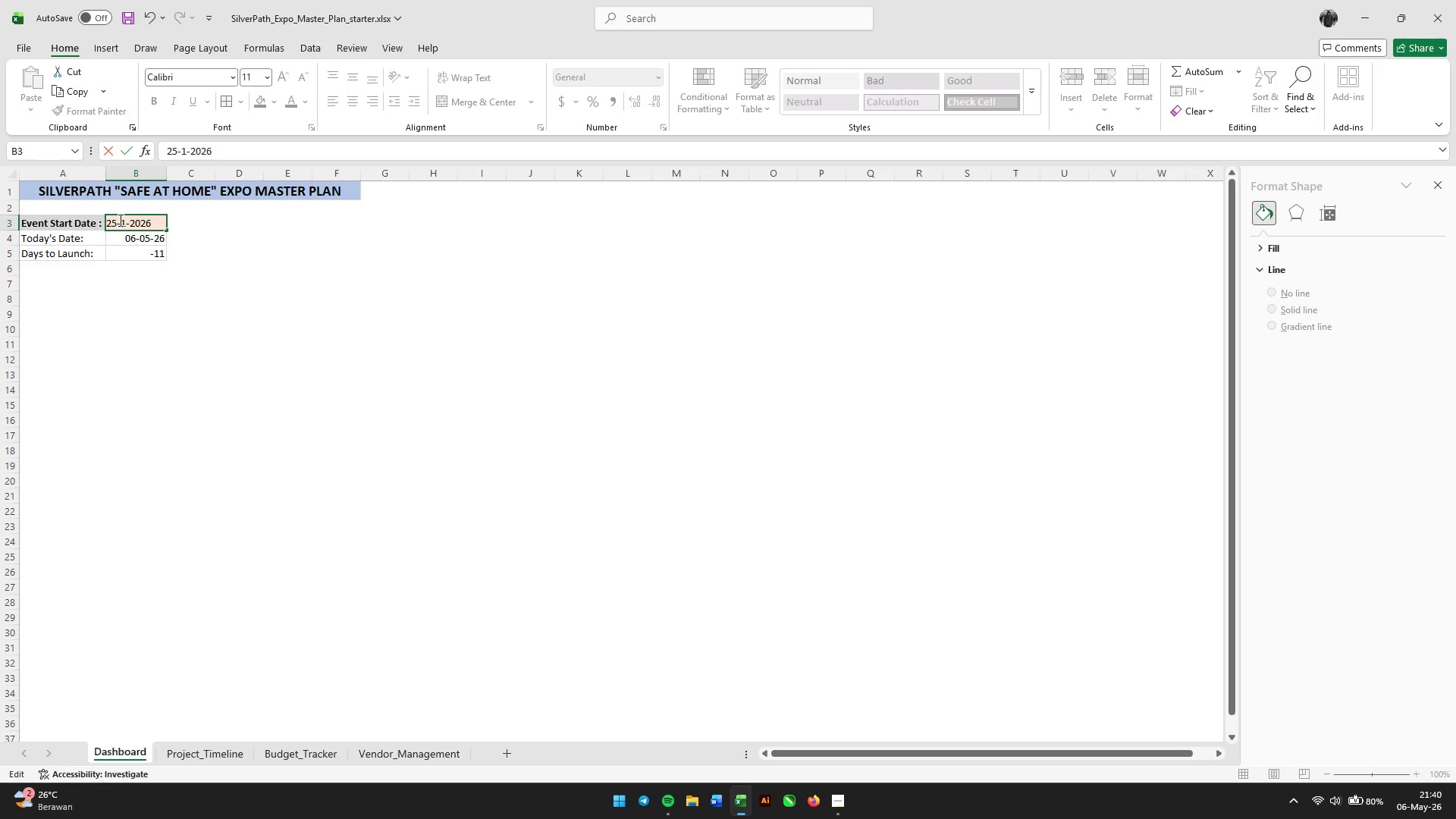 
key(Numpad0)
 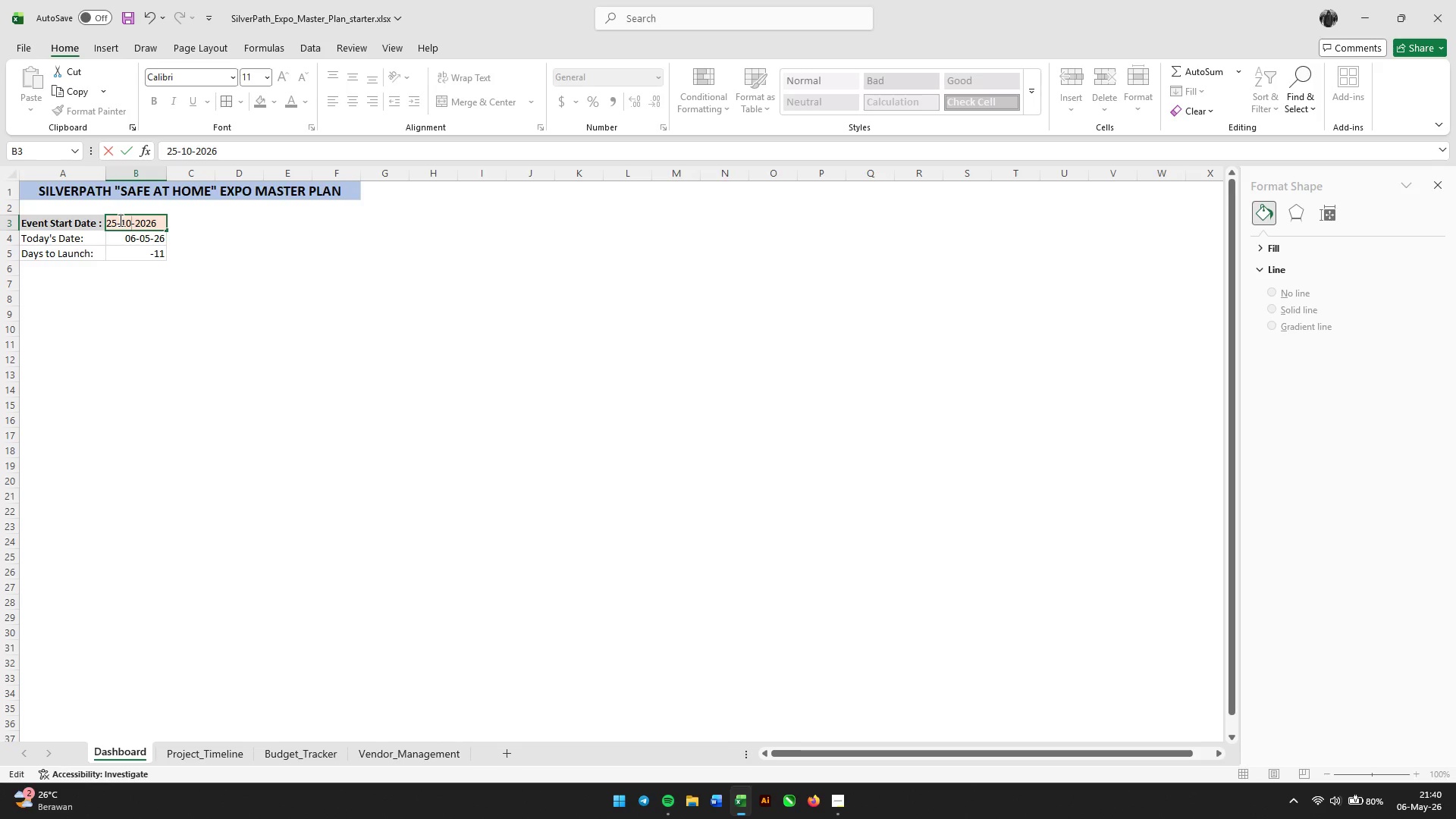 
key(Enter)
 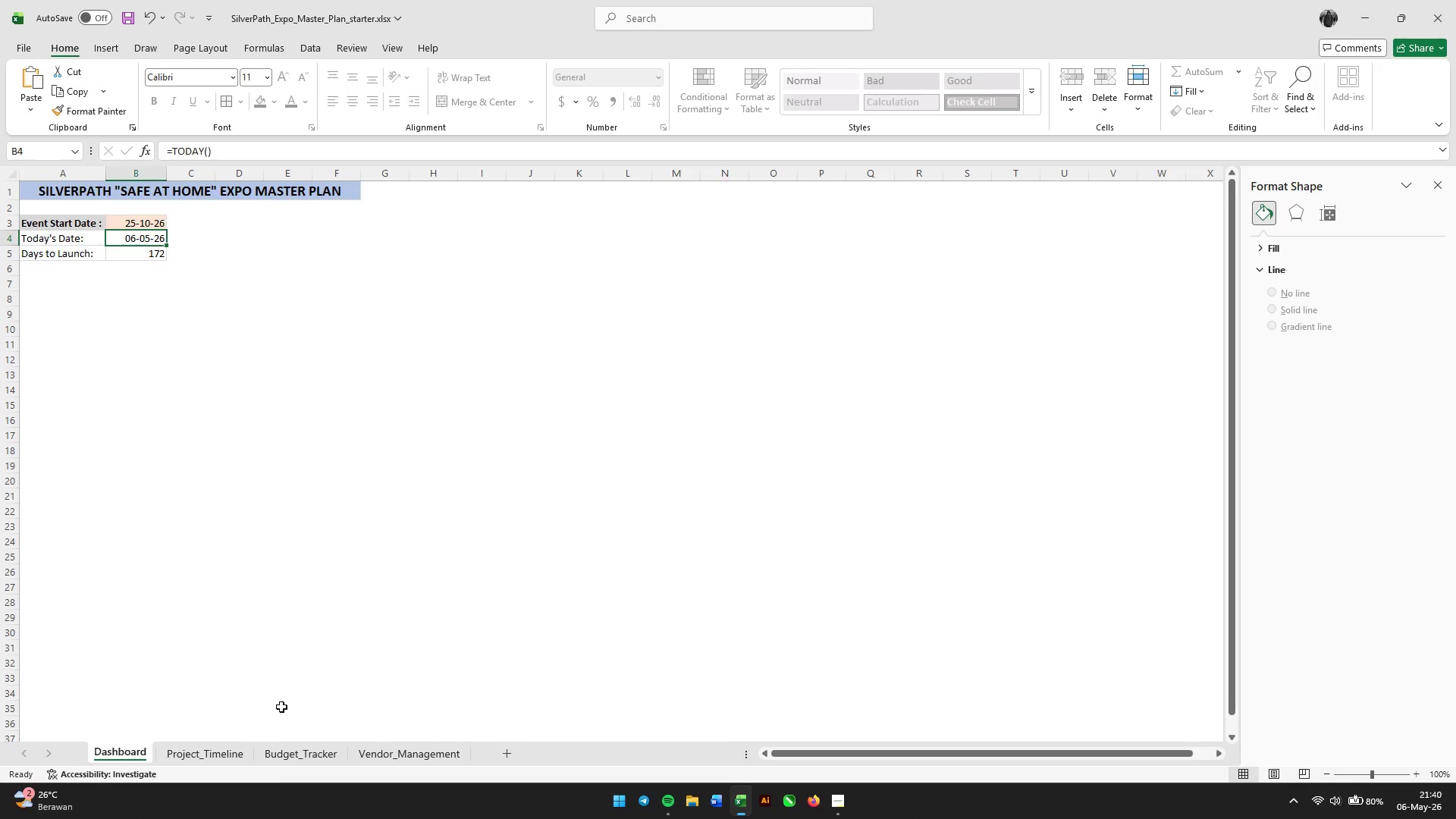 
left_click([194, 755])
 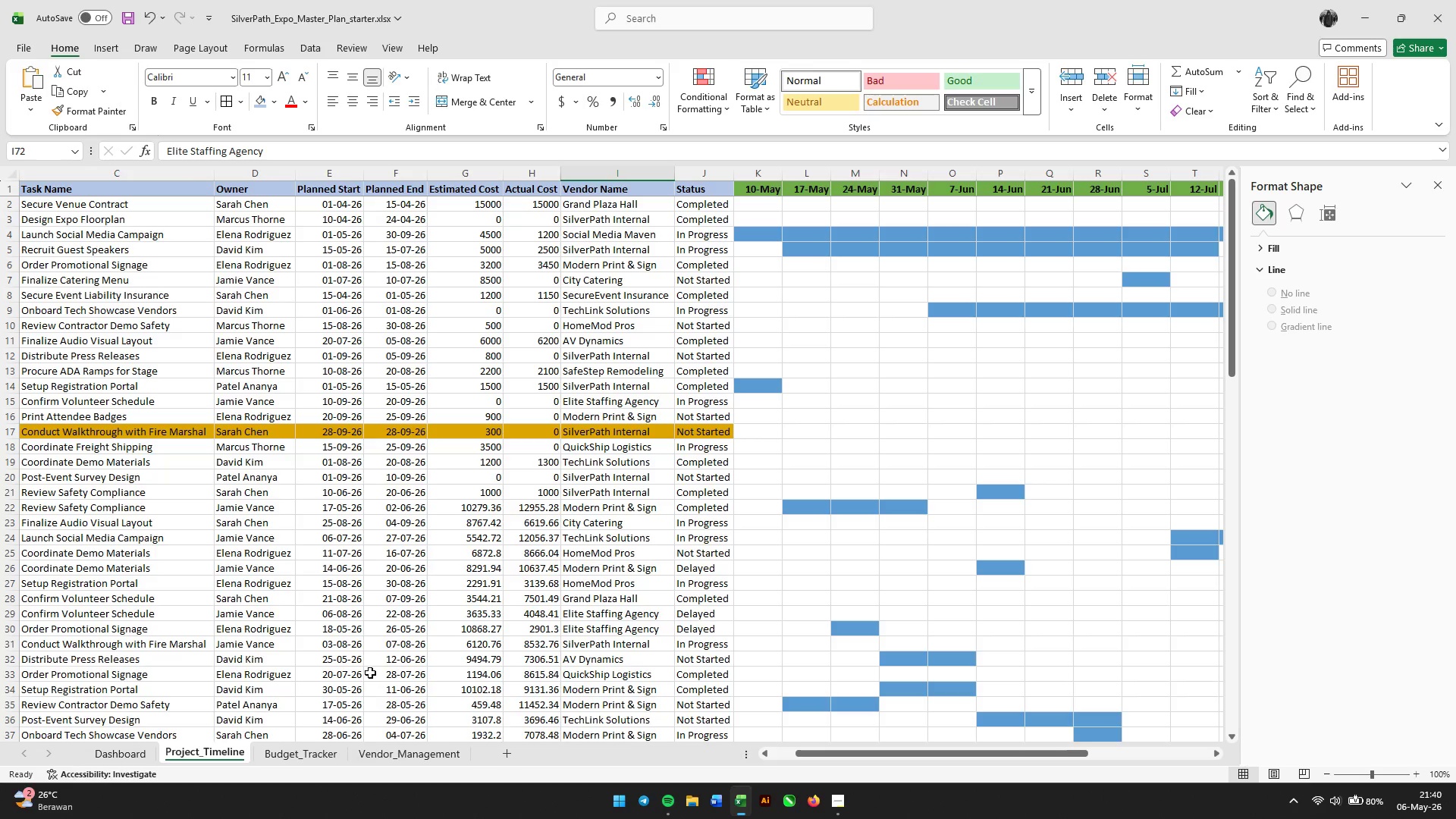 
wait(6.7)
 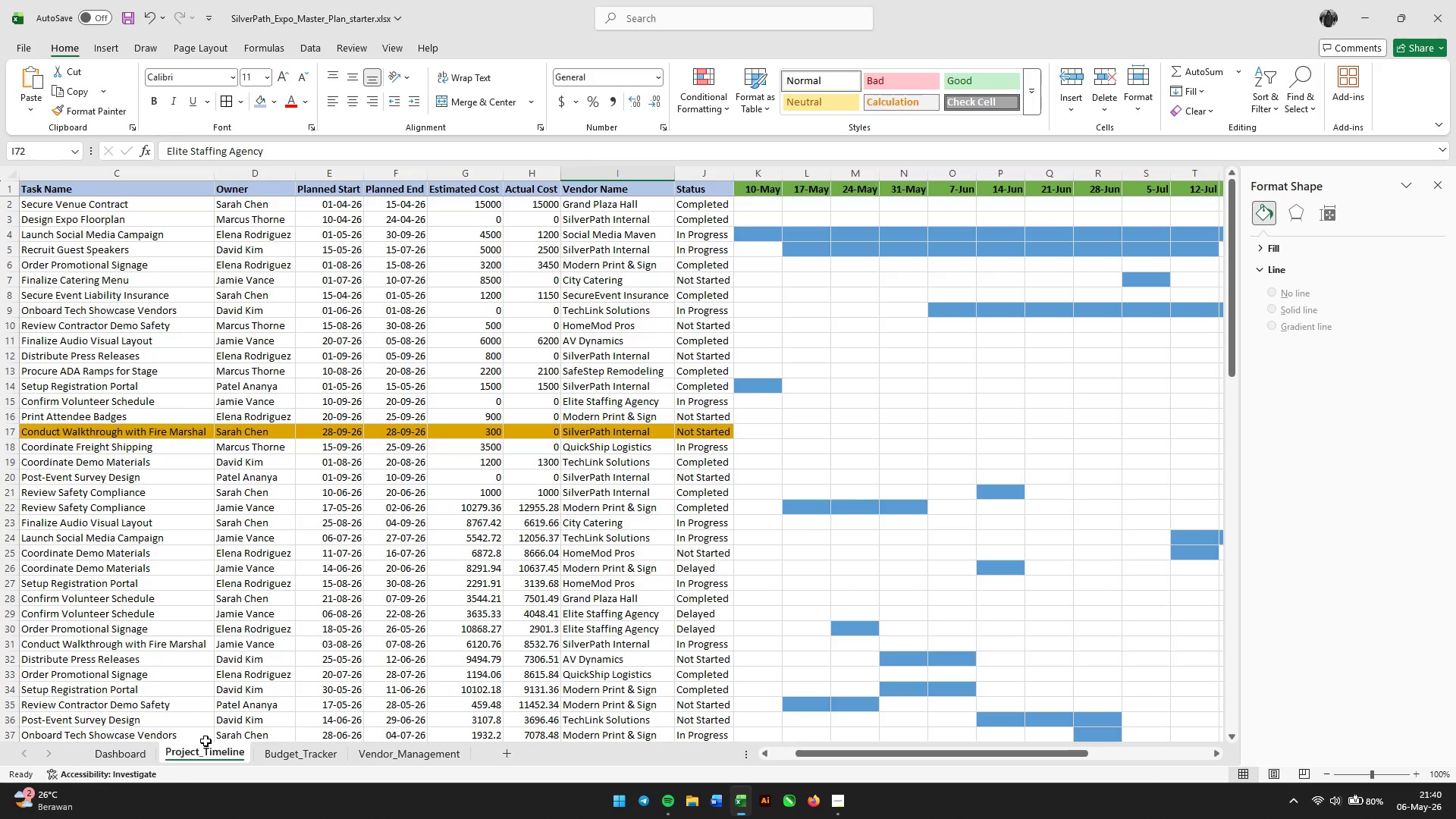 
scroll: coordinate [380, 601], scroll_direction: down, amount: 7.0
 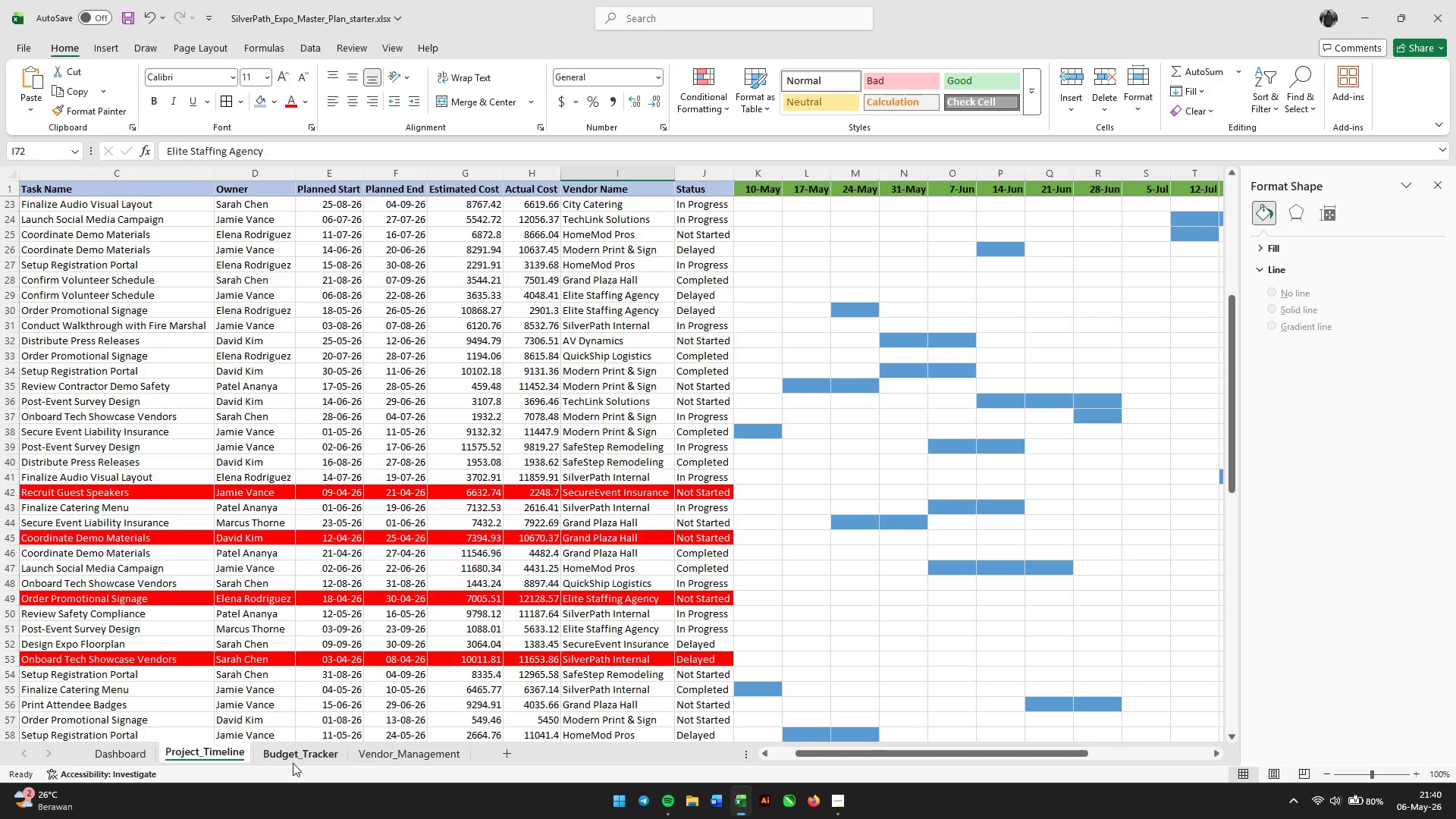 
left_click([293, 761])
 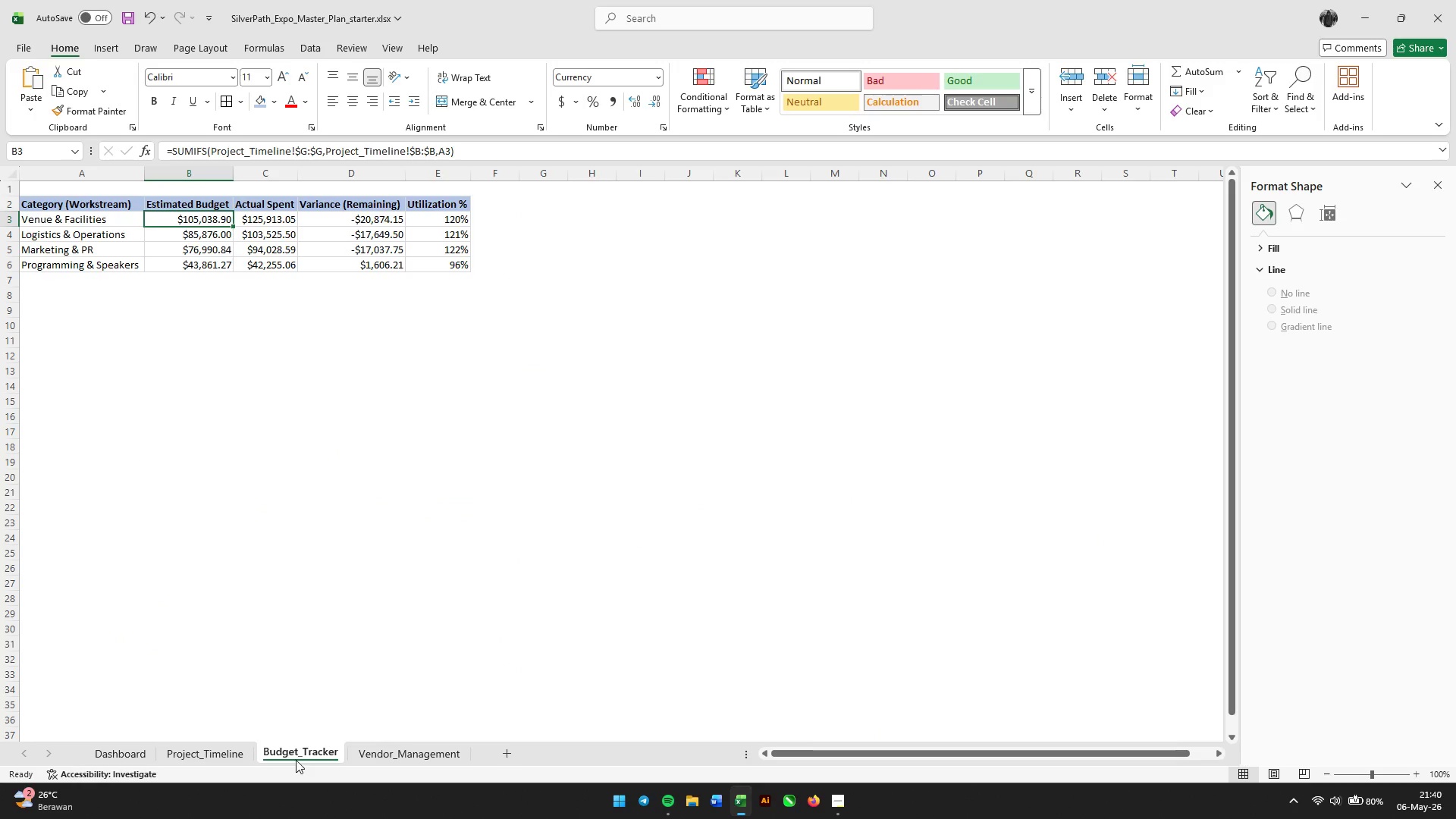 
left_click([362, 755])
 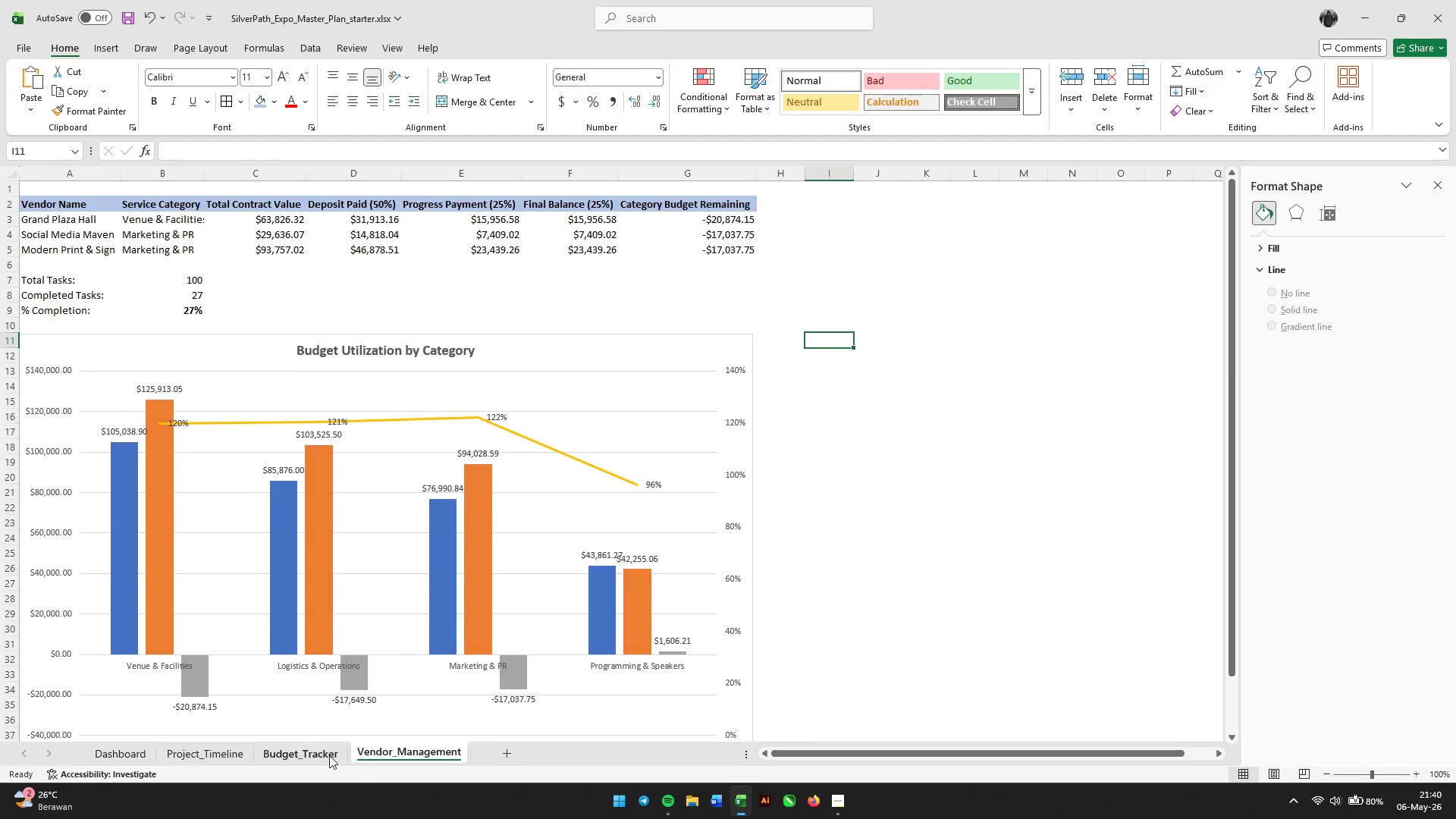 
left_click([315, 755])
 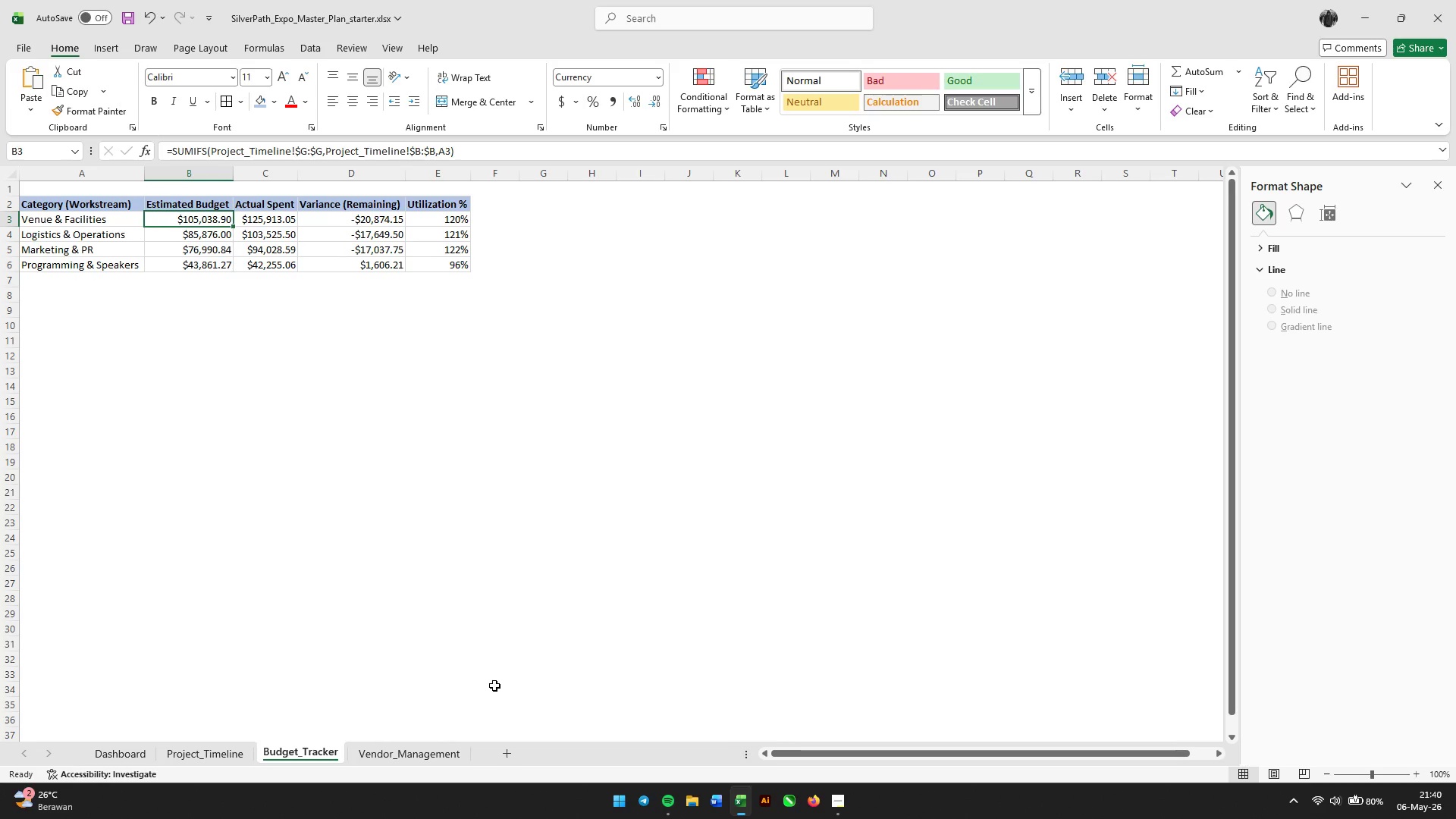 
wait(17.11)
 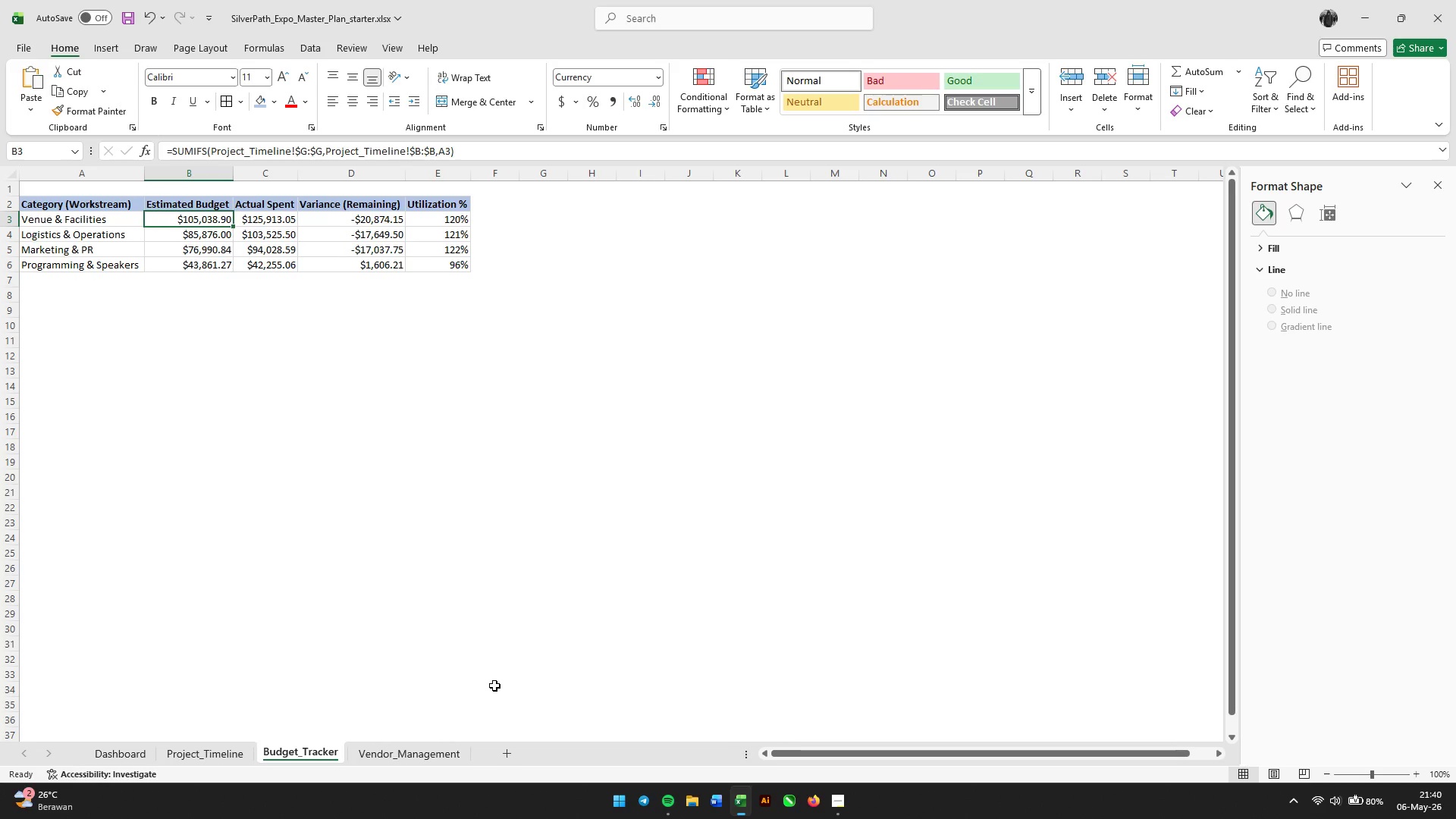 
left_click([834, 802])